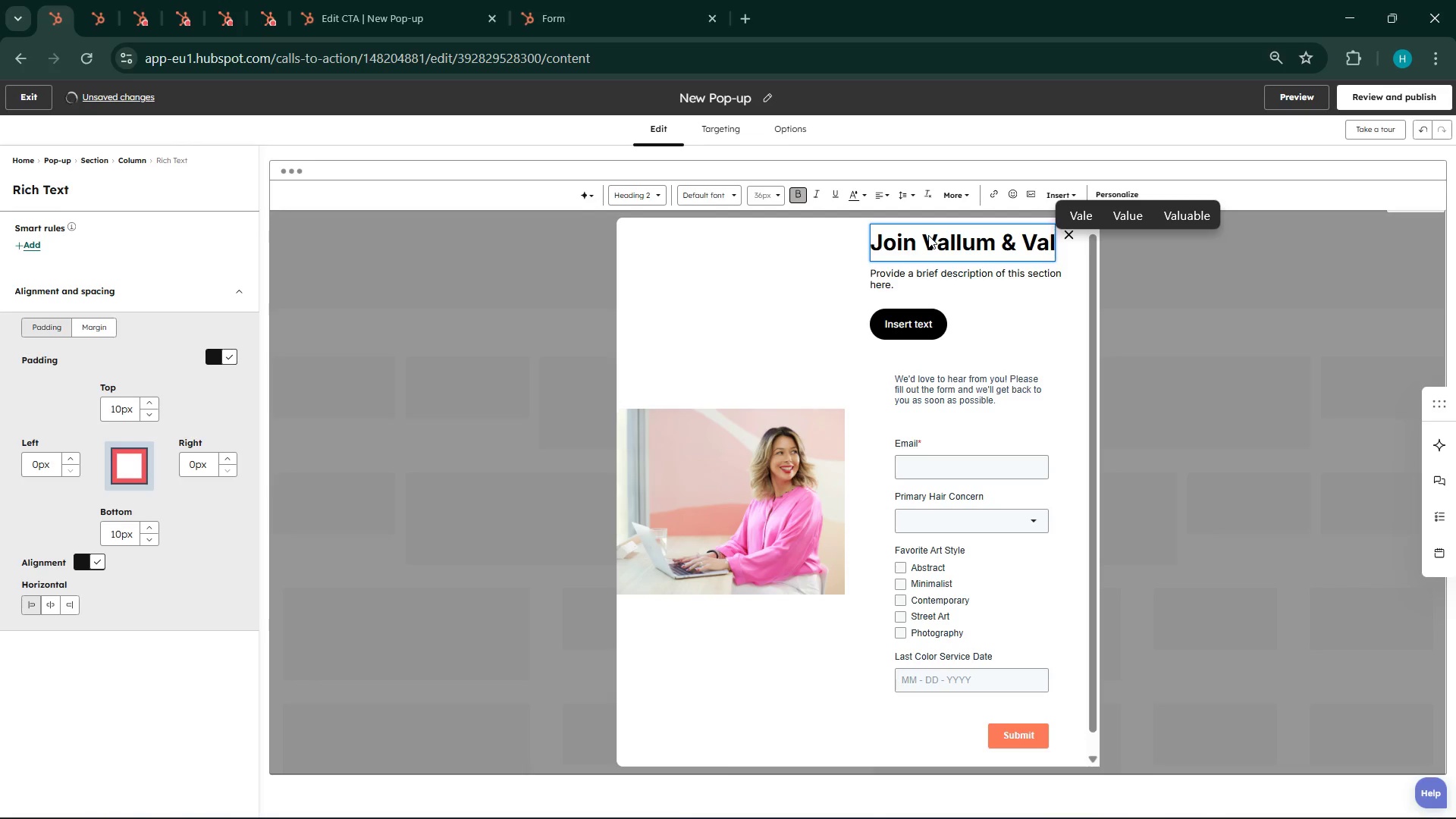 
type(vet )
 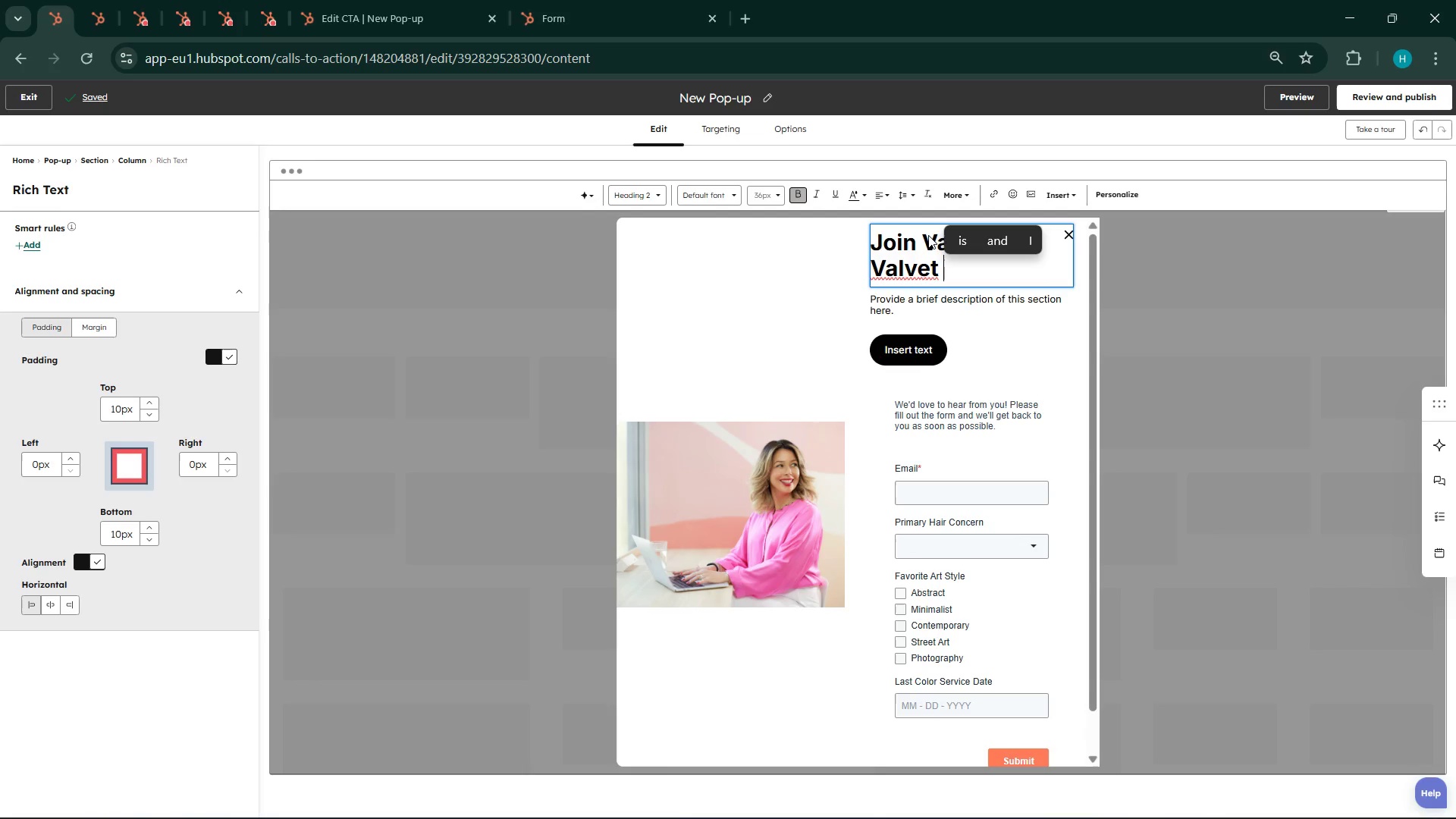 
hold_key(key=ShiftLeft, duration=0.41)
 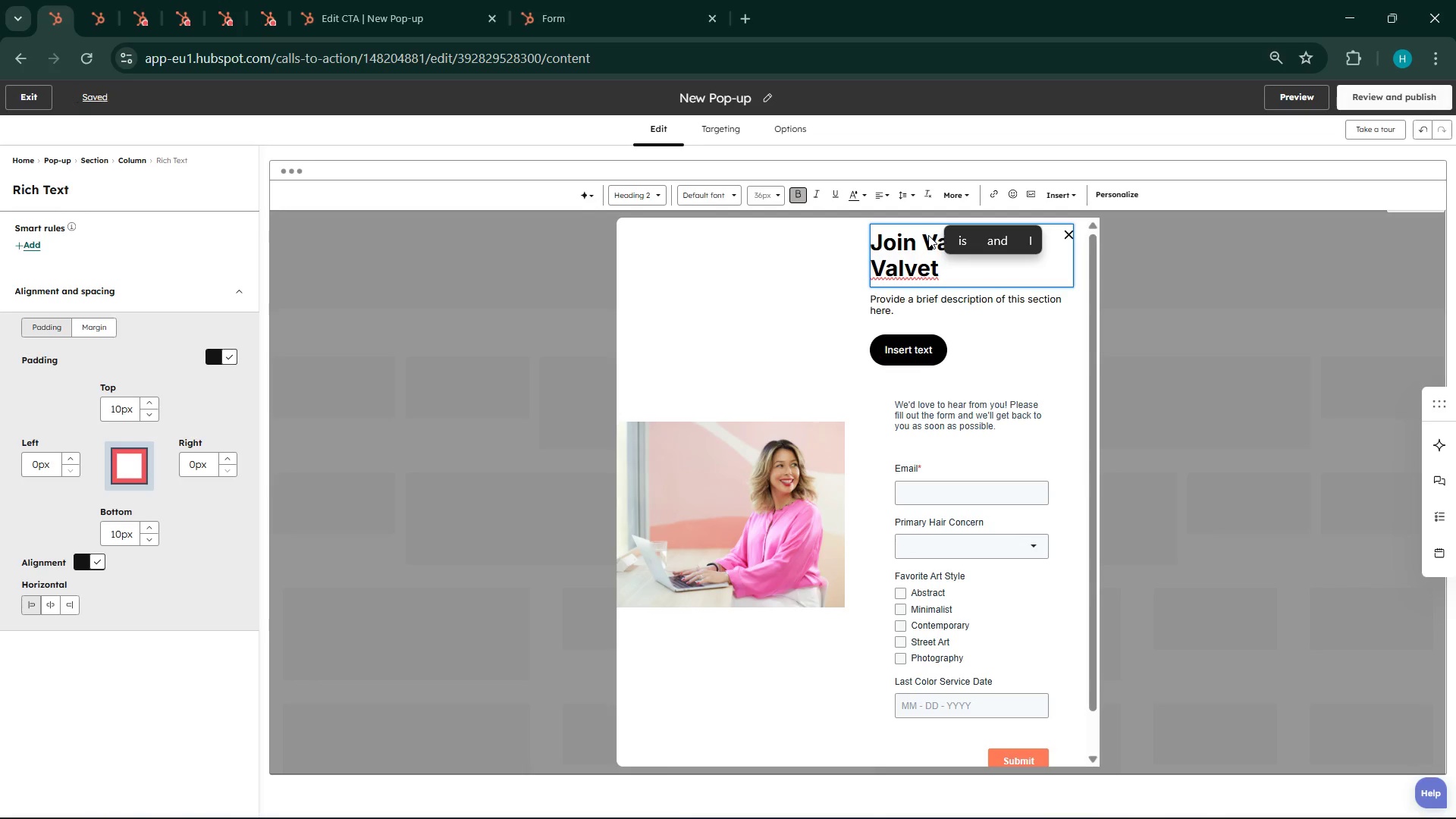 
key(Backspace)
key(Backspace)
key(Backspace)
key(Backspace)
key(Backspace)
key(Backspace)
type(elvet LookBook)
 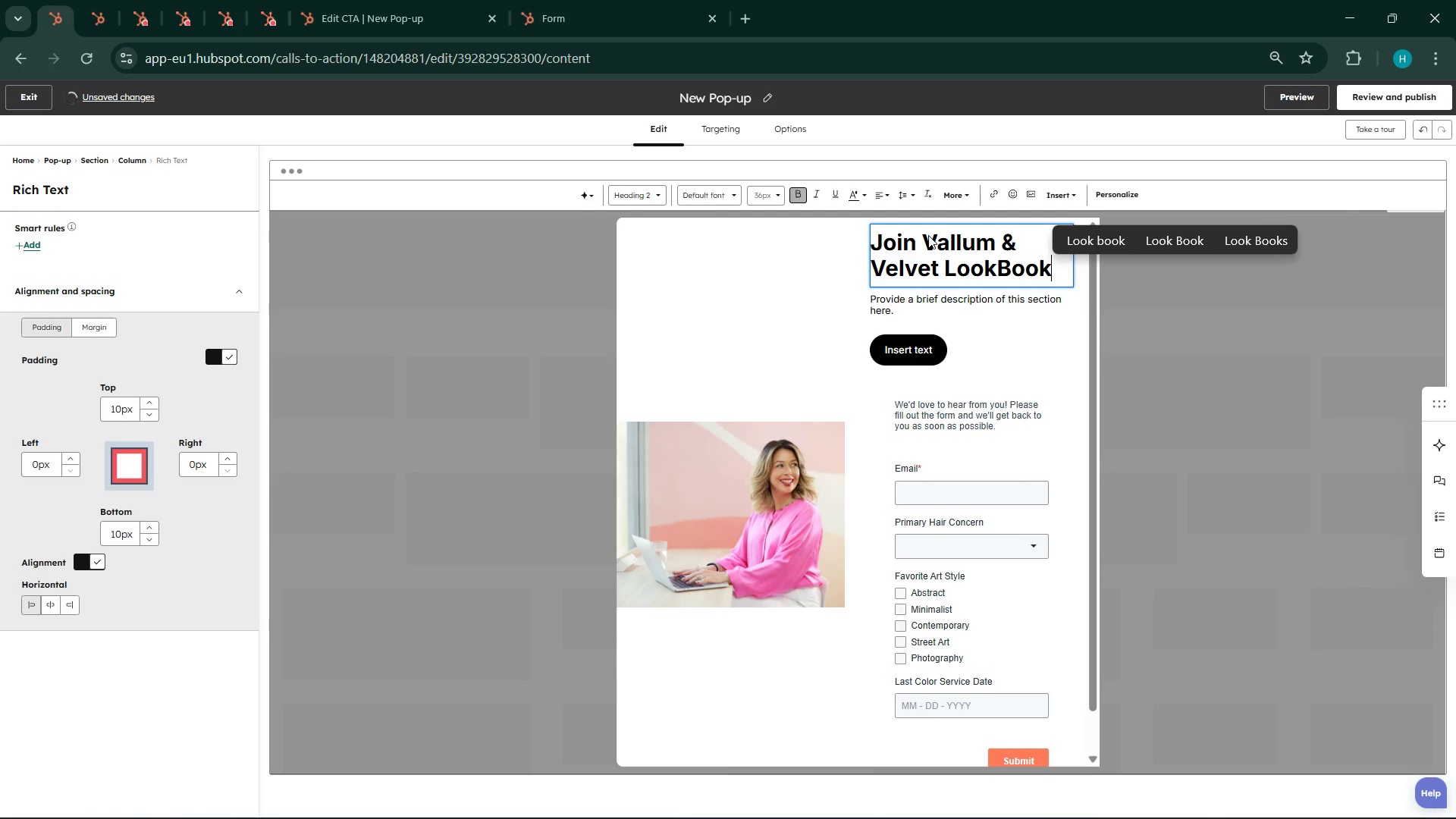 
wait(7.62)
 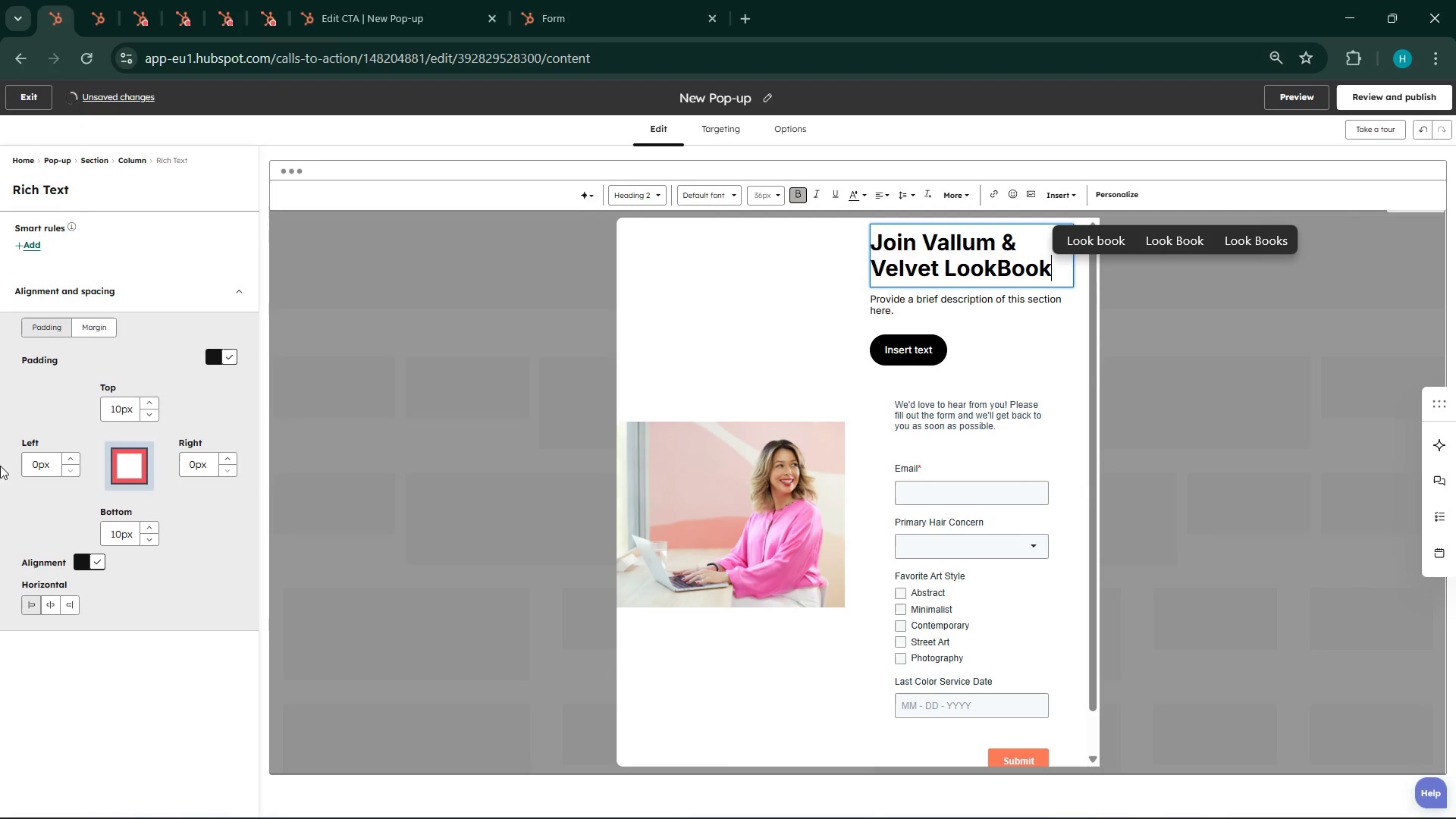 
left_click([102, 328])
 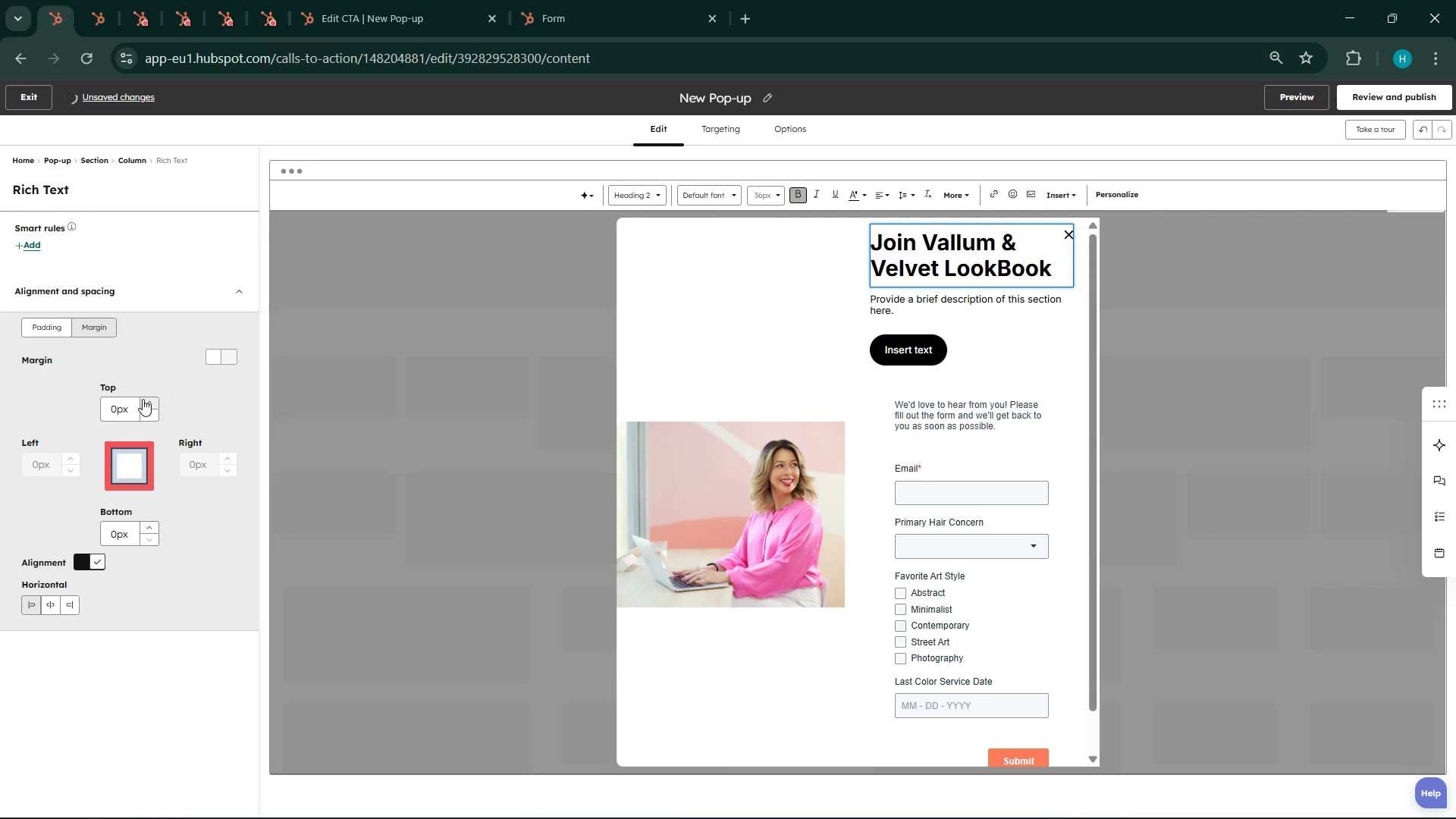 
double_click([146, 399])
 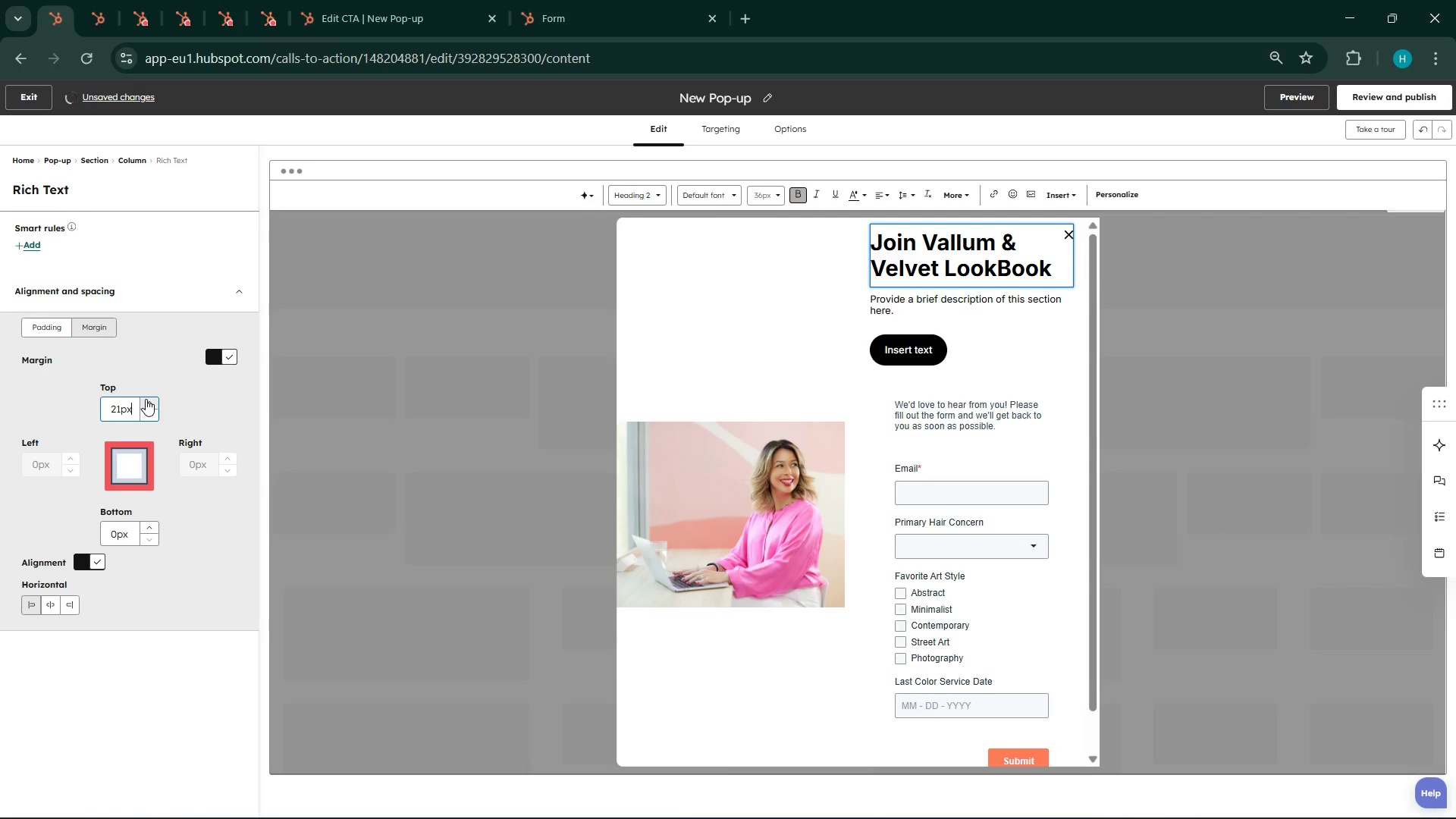 
triple_click([146, 399])
 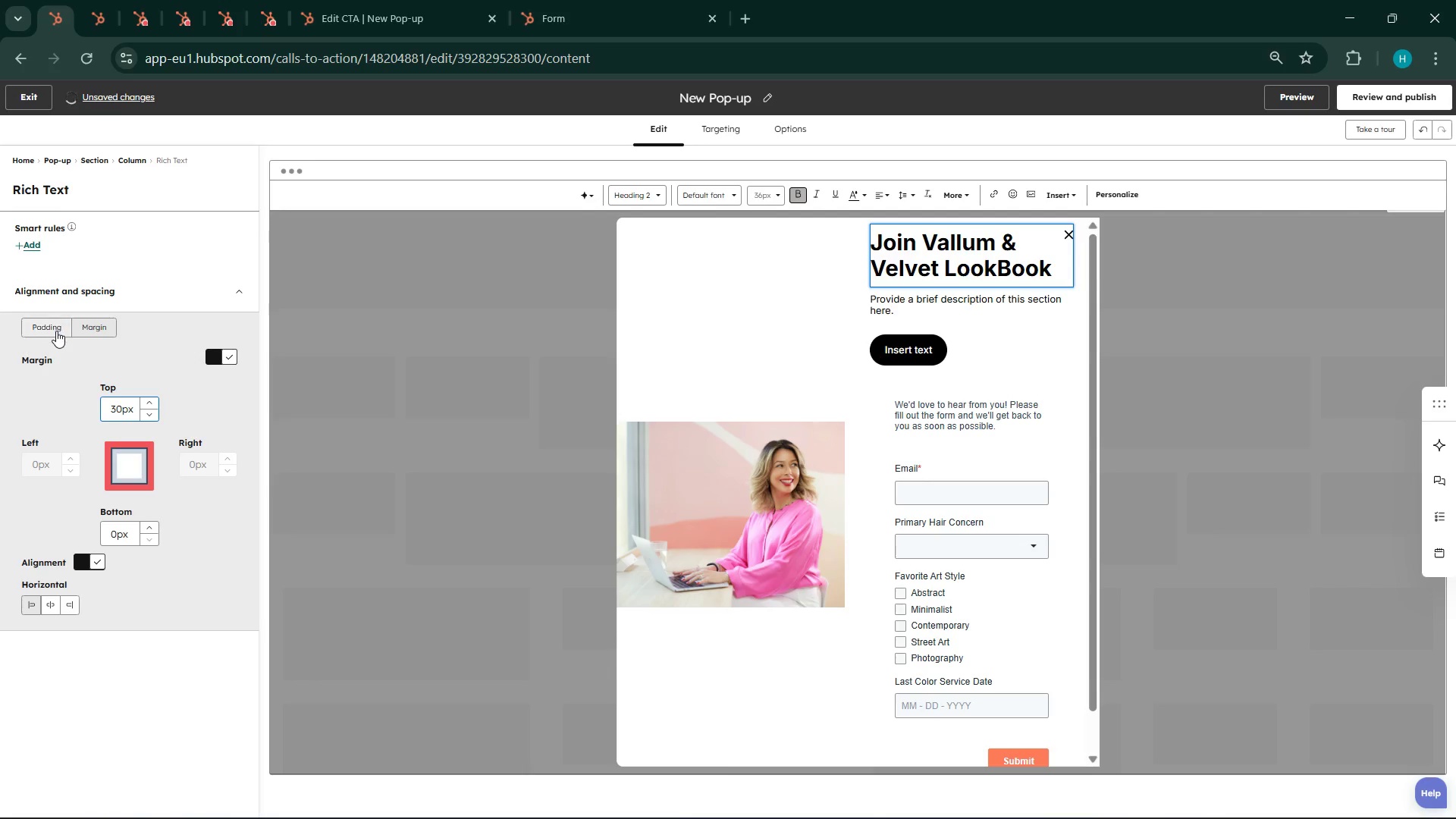 
left_click([56, 331])
 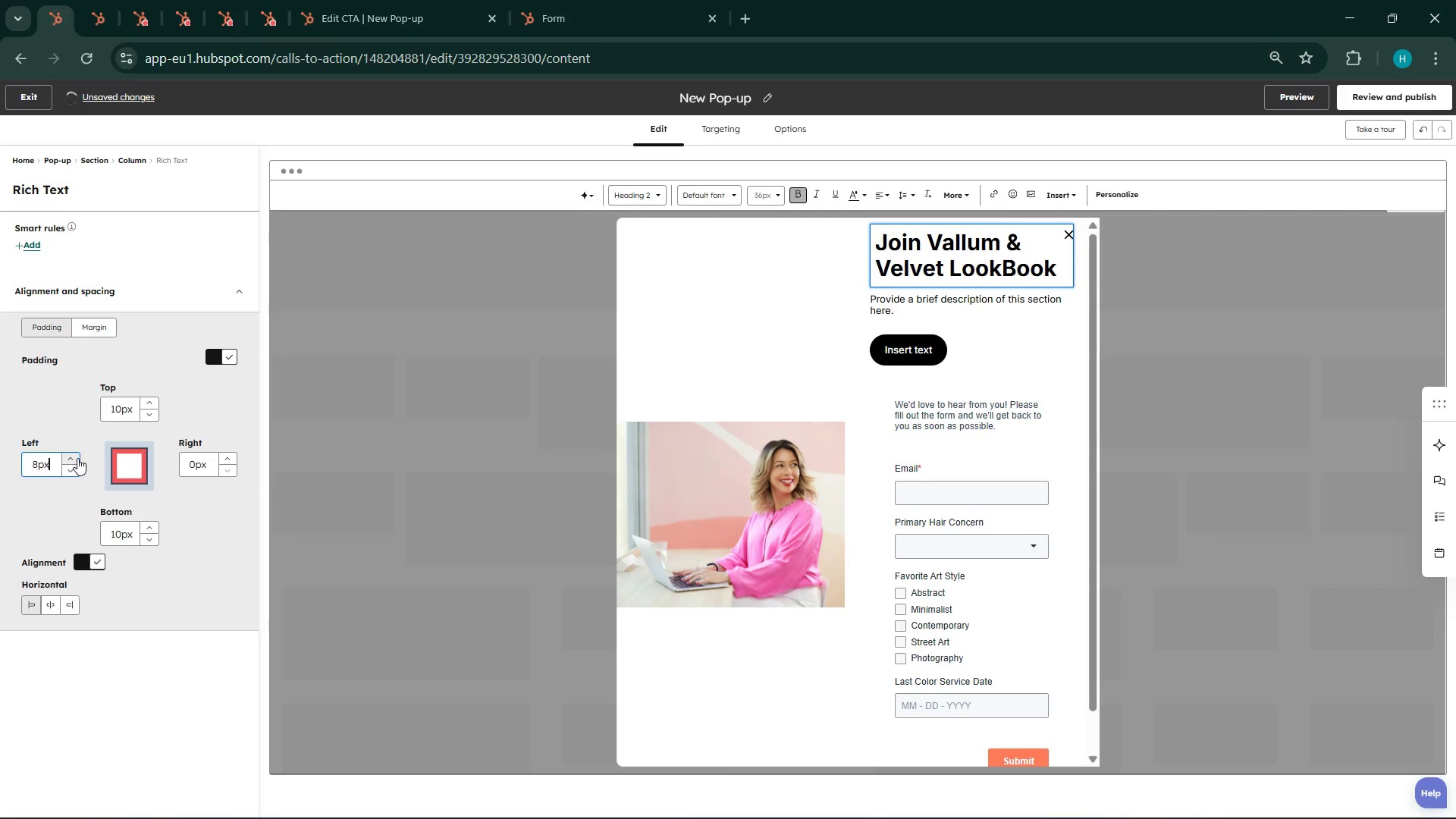 
wait(6.31)
 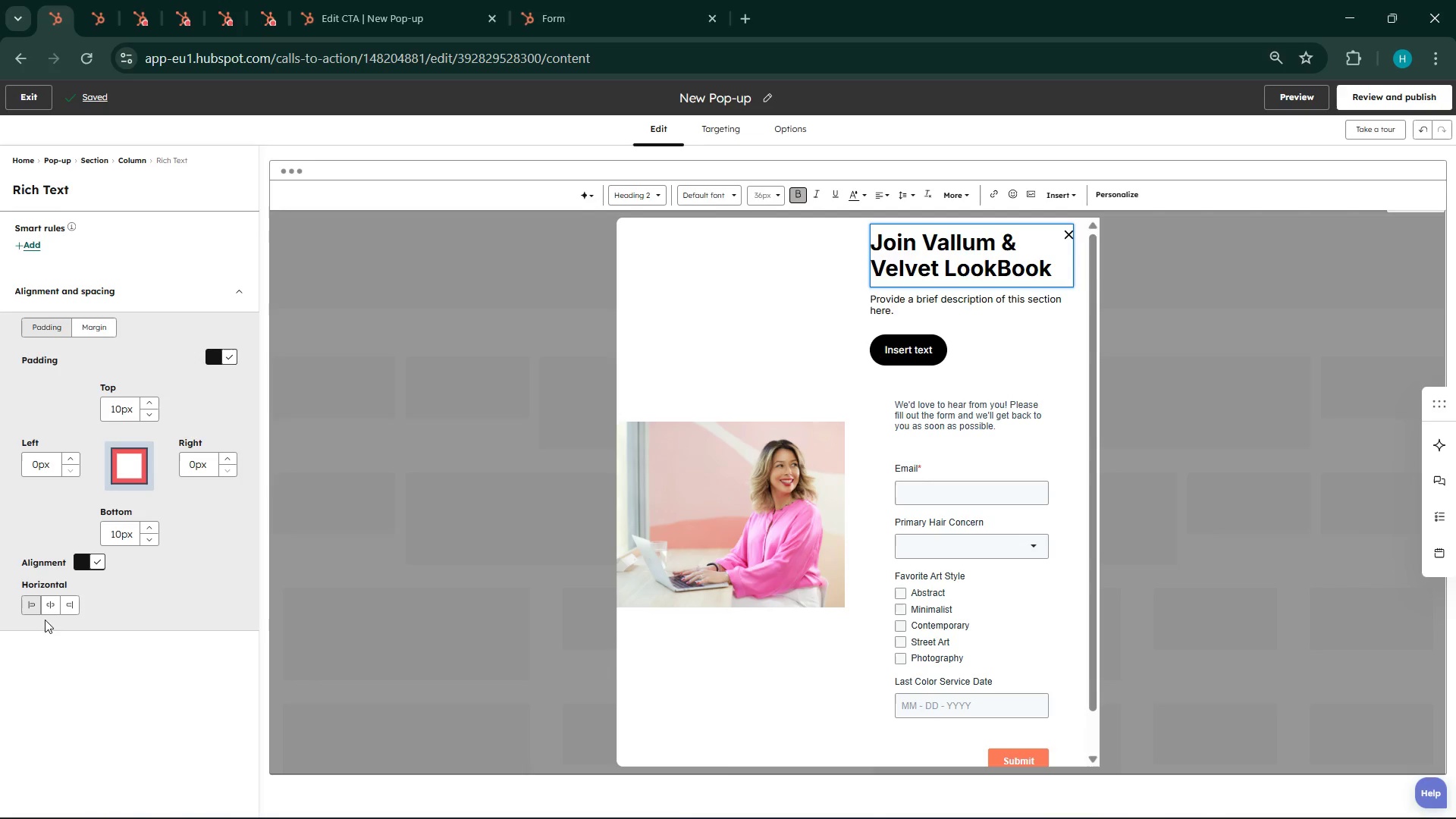 
left_click([77, 458])
 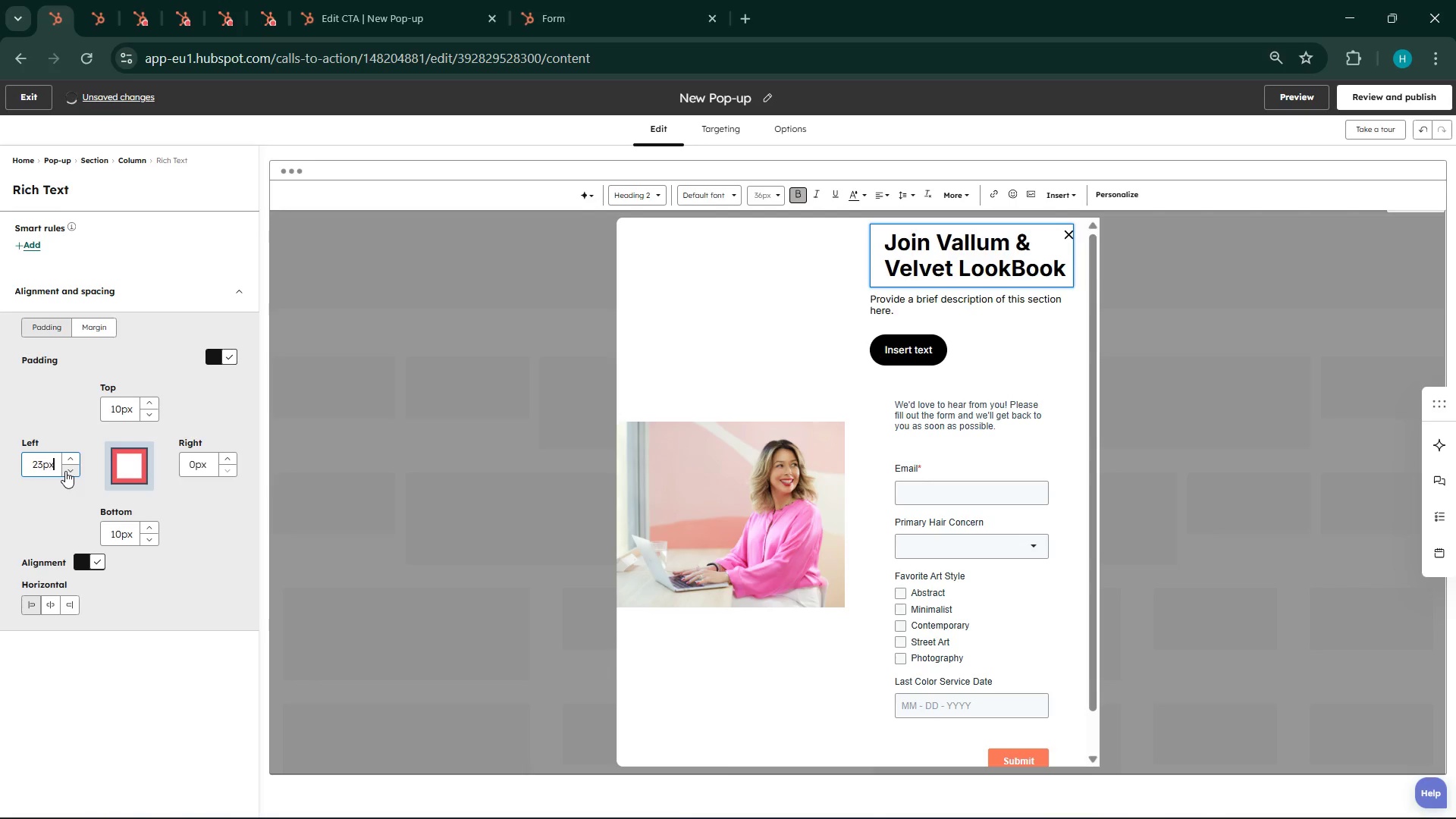 
left_click([65, 471])
 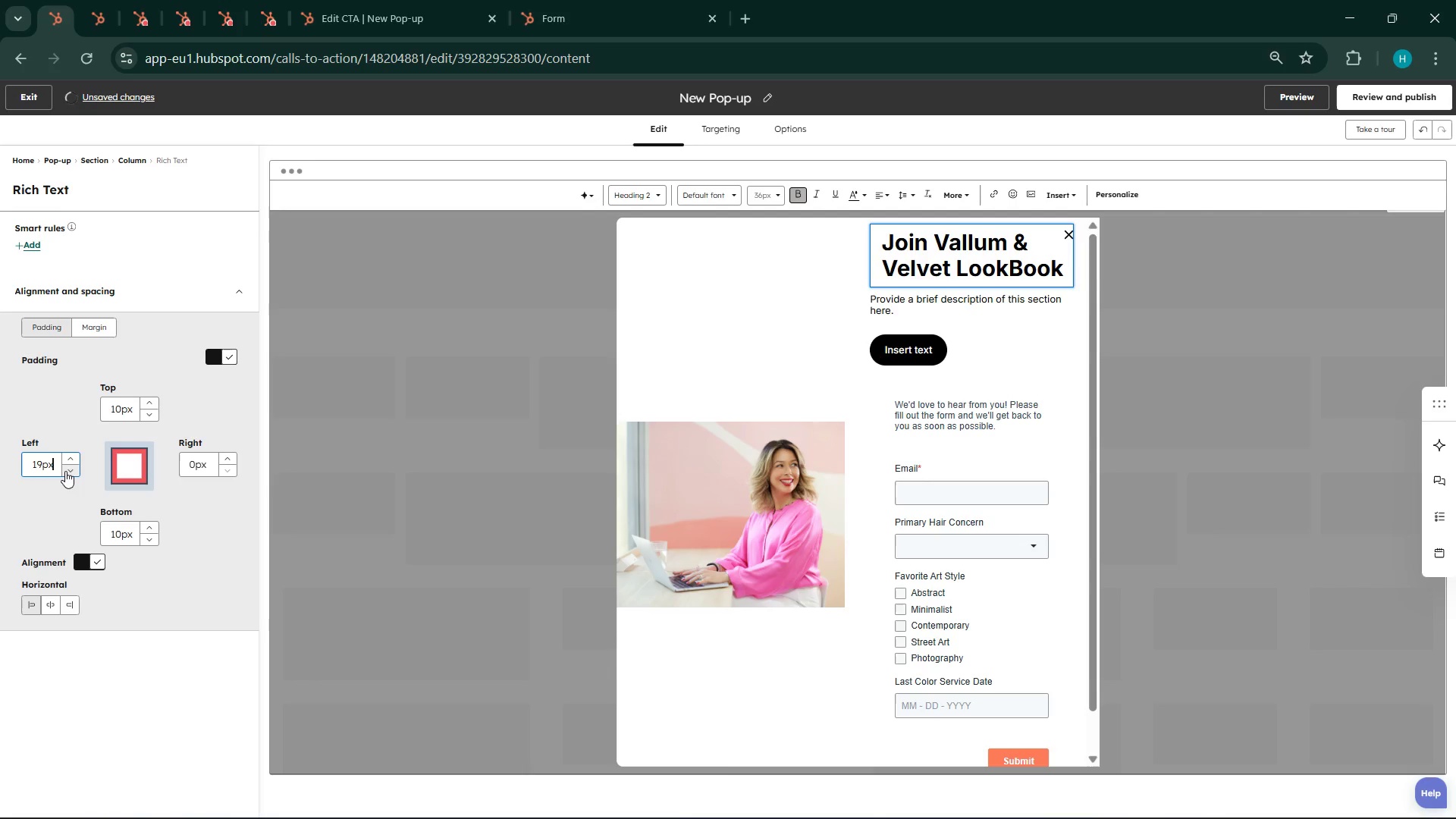 
left_click([65, 471])
 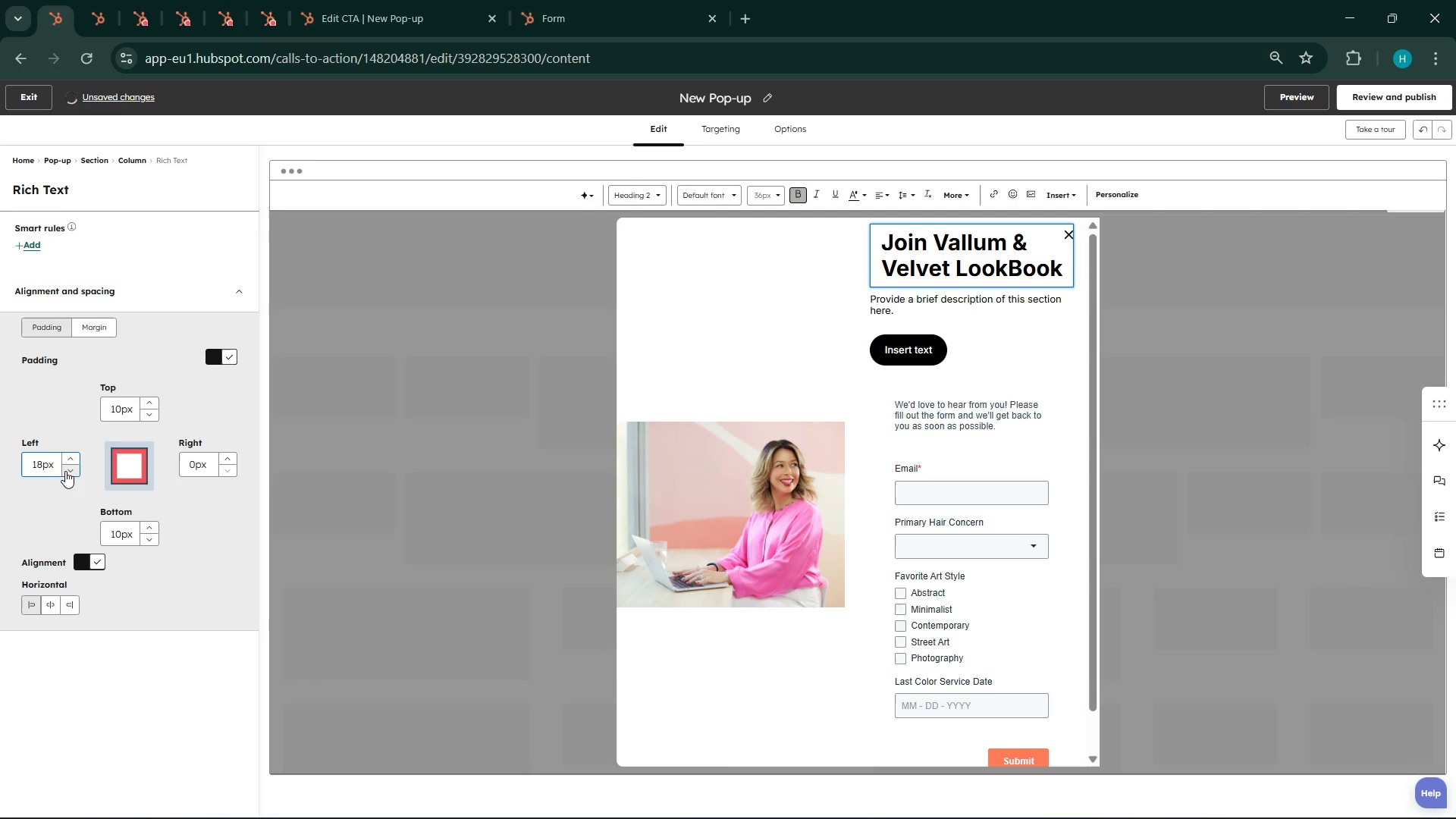 
left_click([65, 471])
 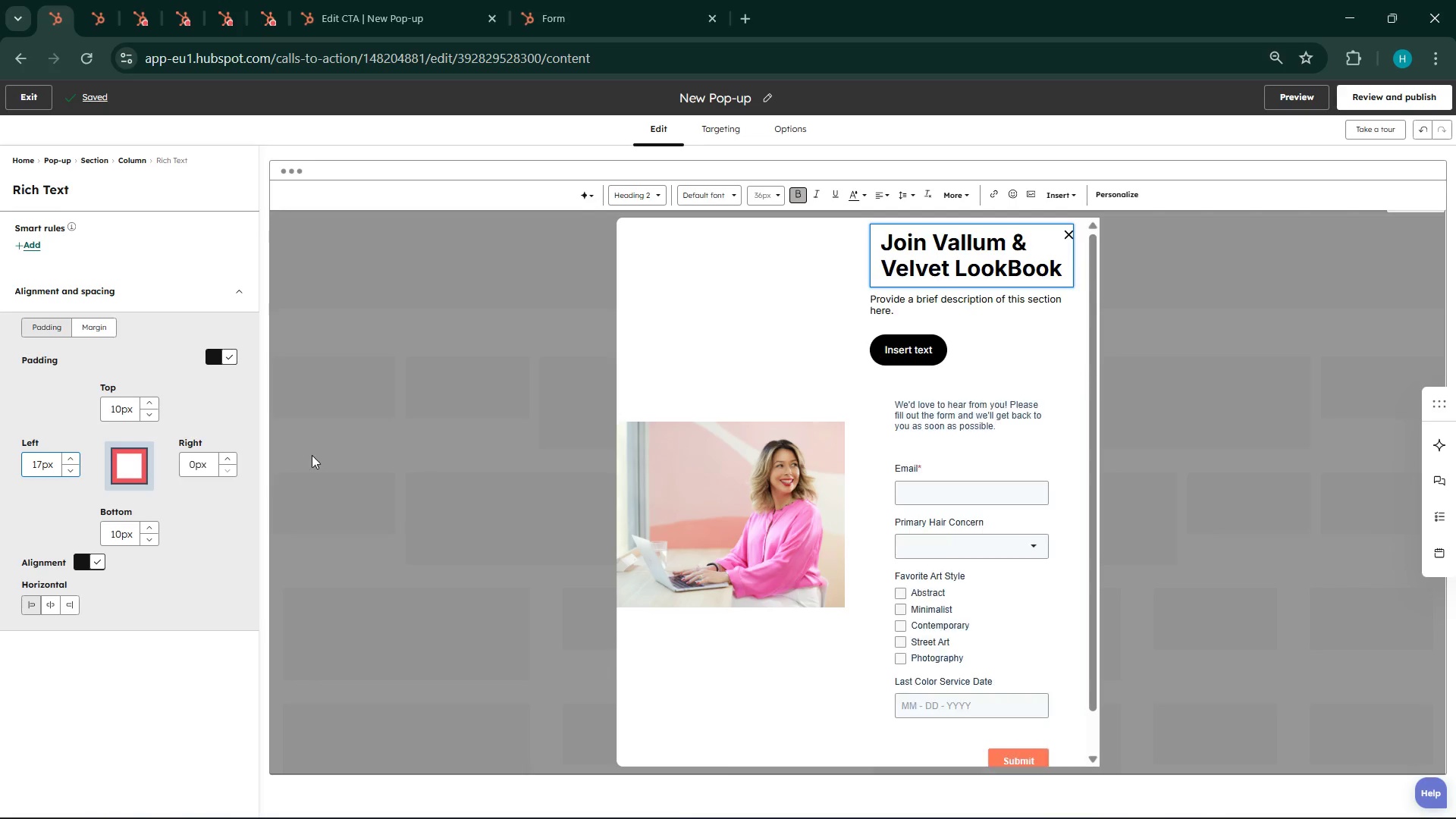 
wait(6.95)
 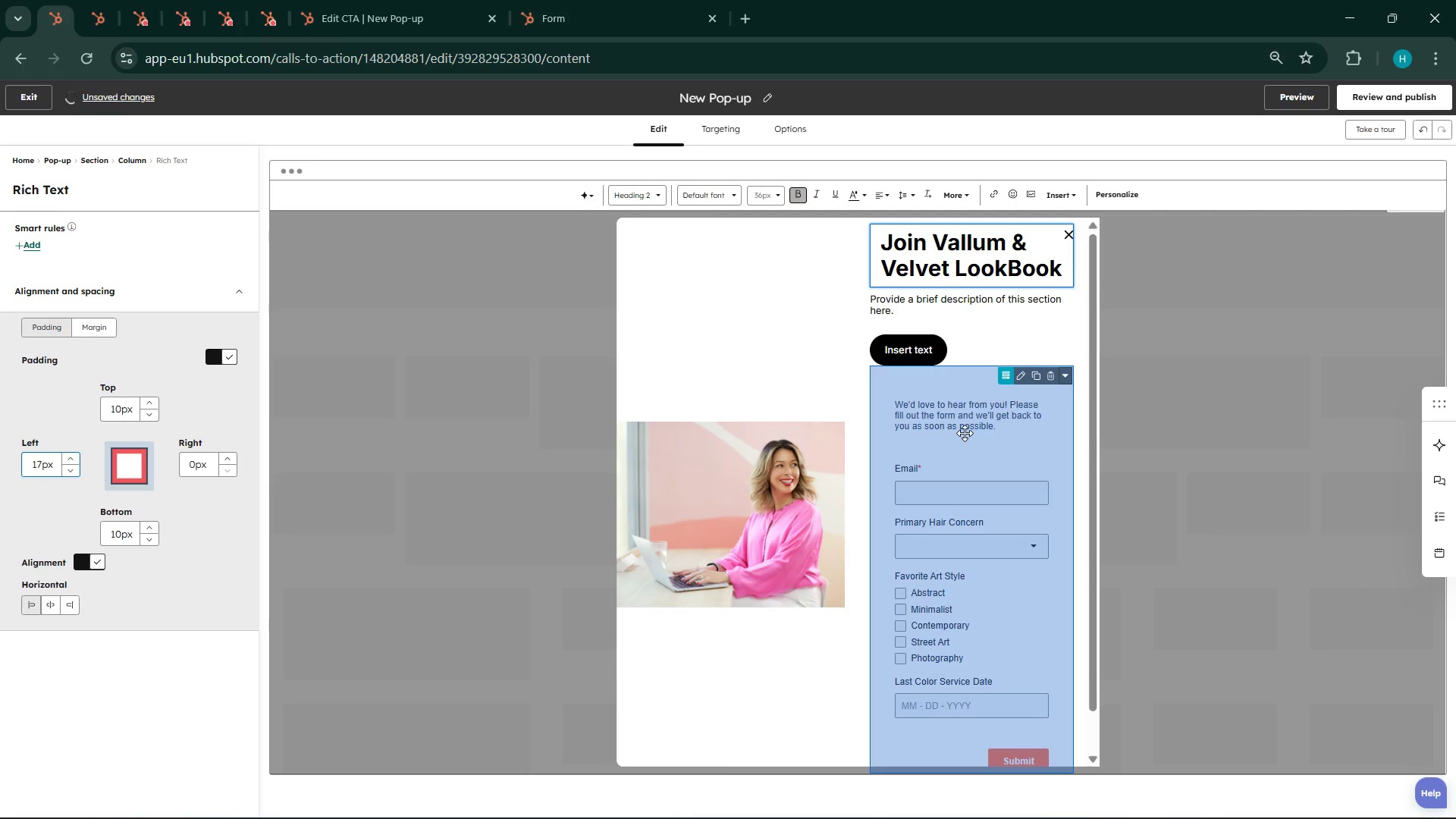 
left_click([234, 354])
 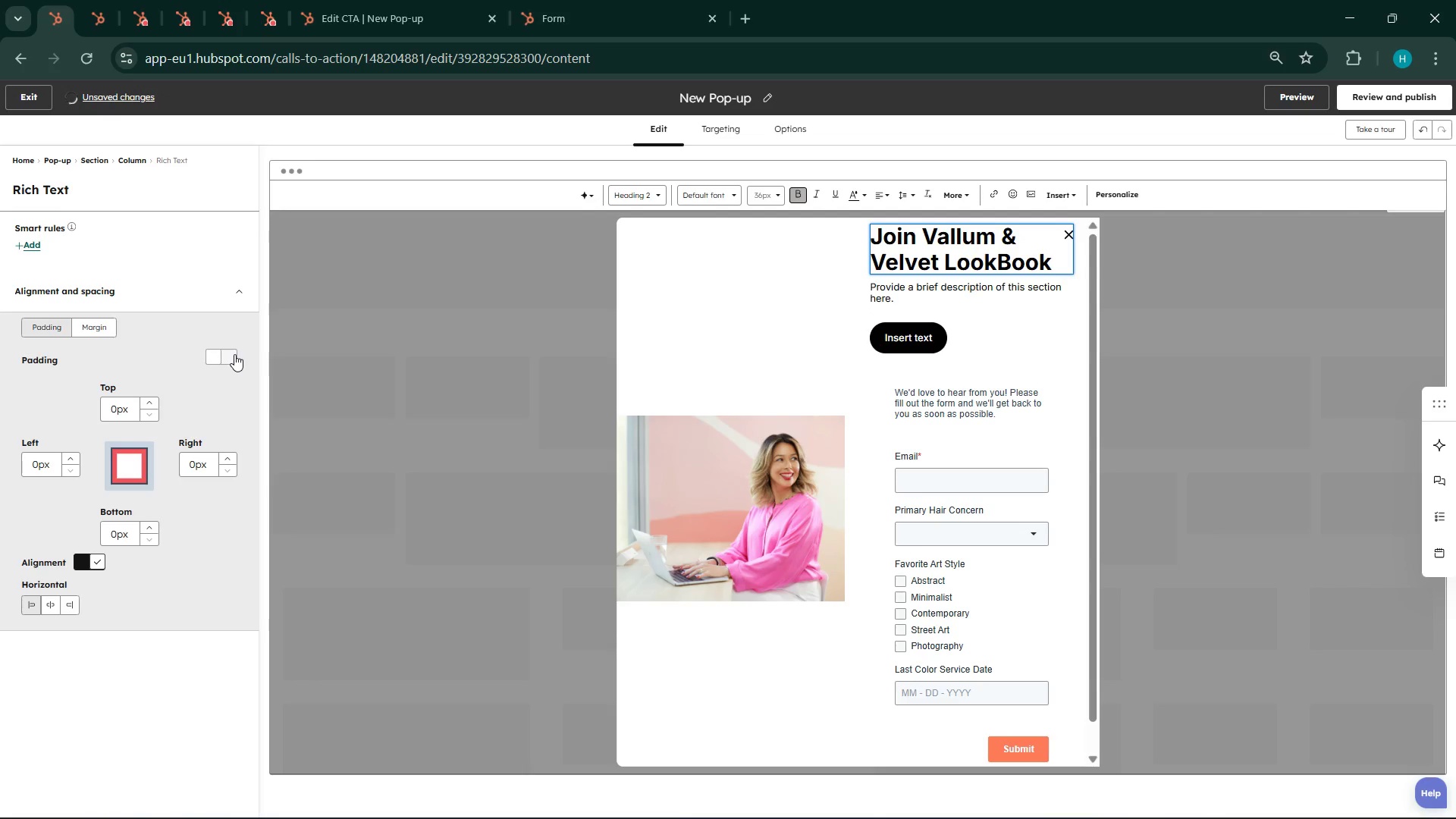 
left_click([234, 354])
 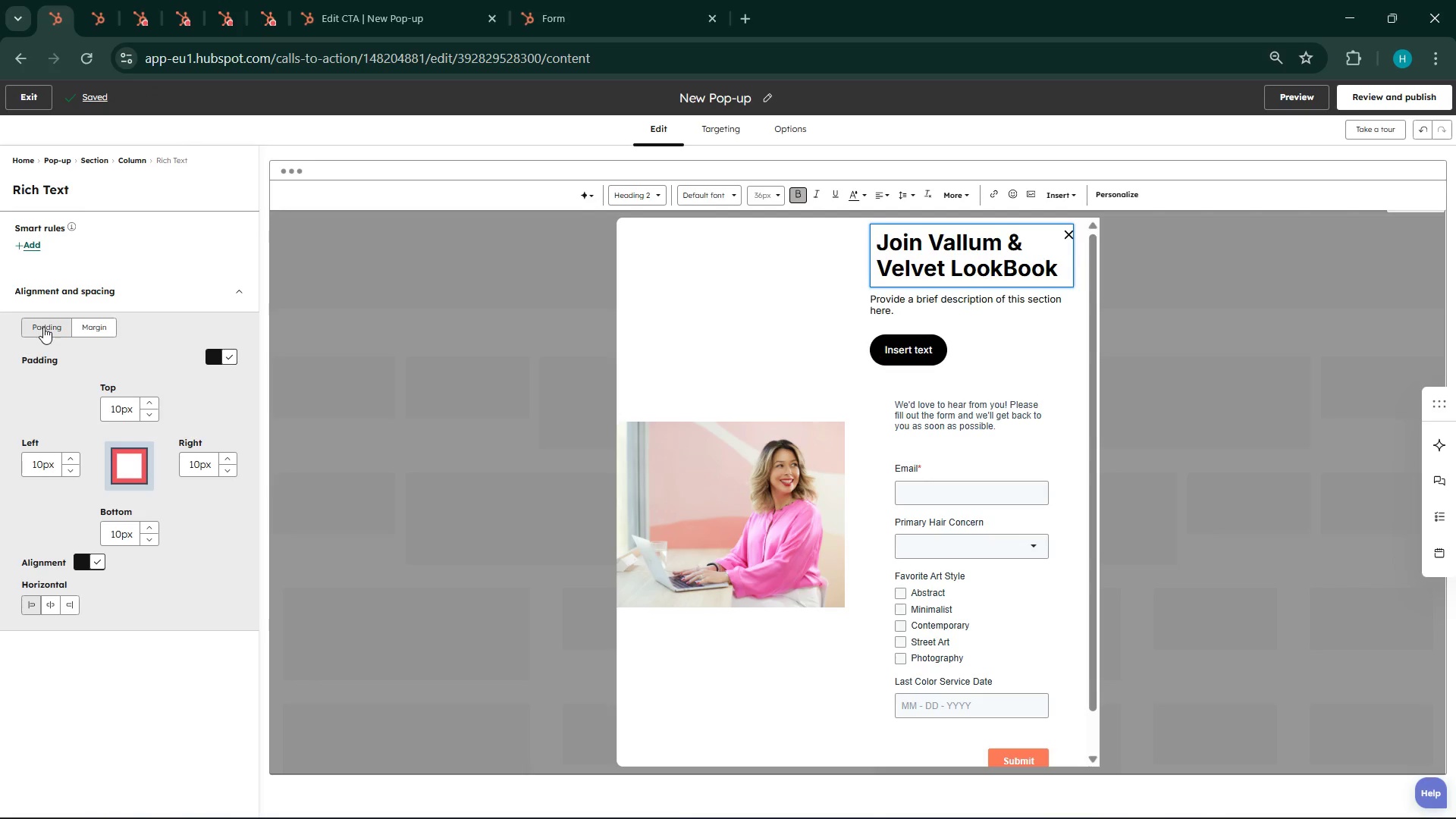 
wait(5.03)
 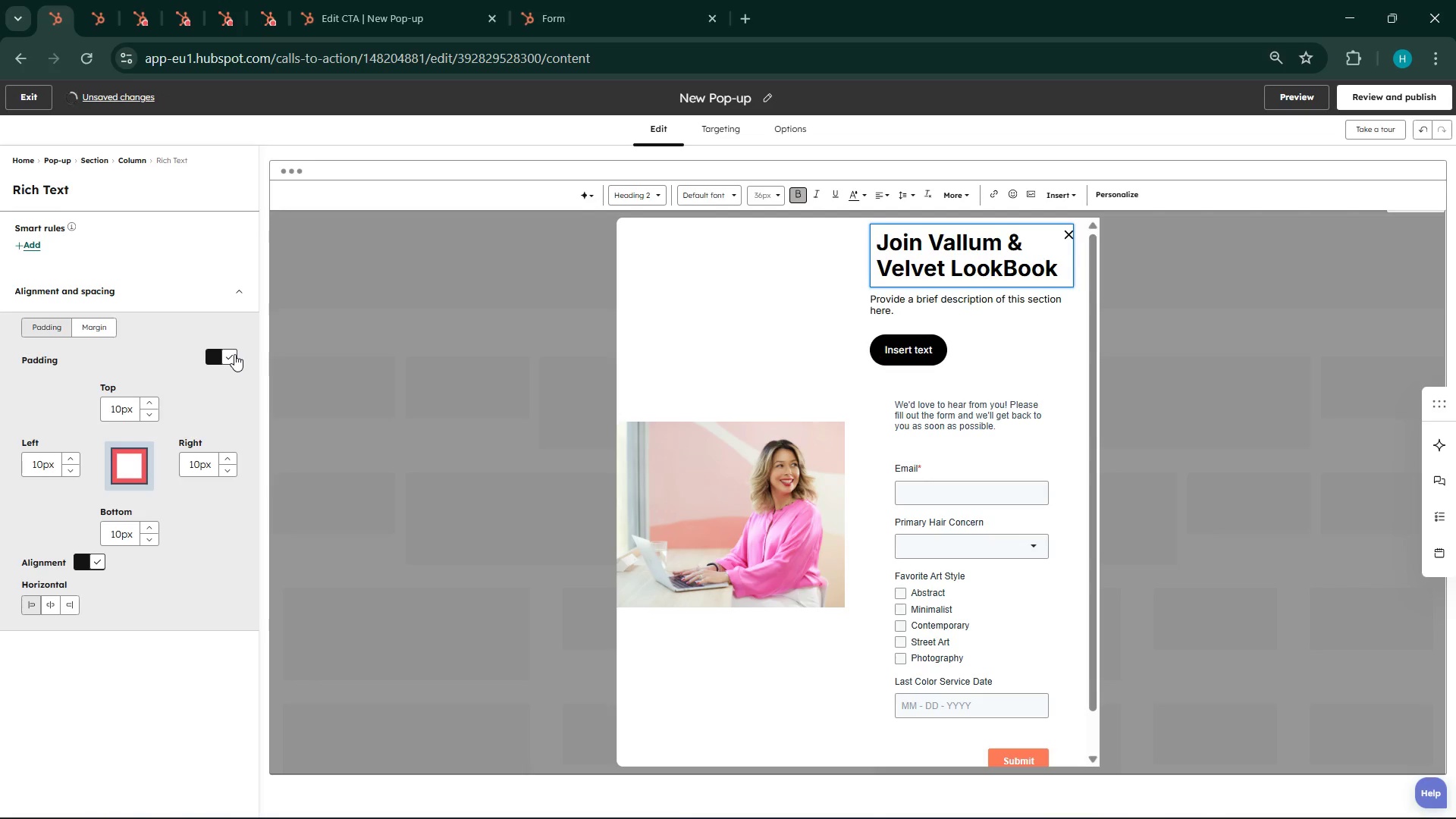 
left_click([49, 334])
 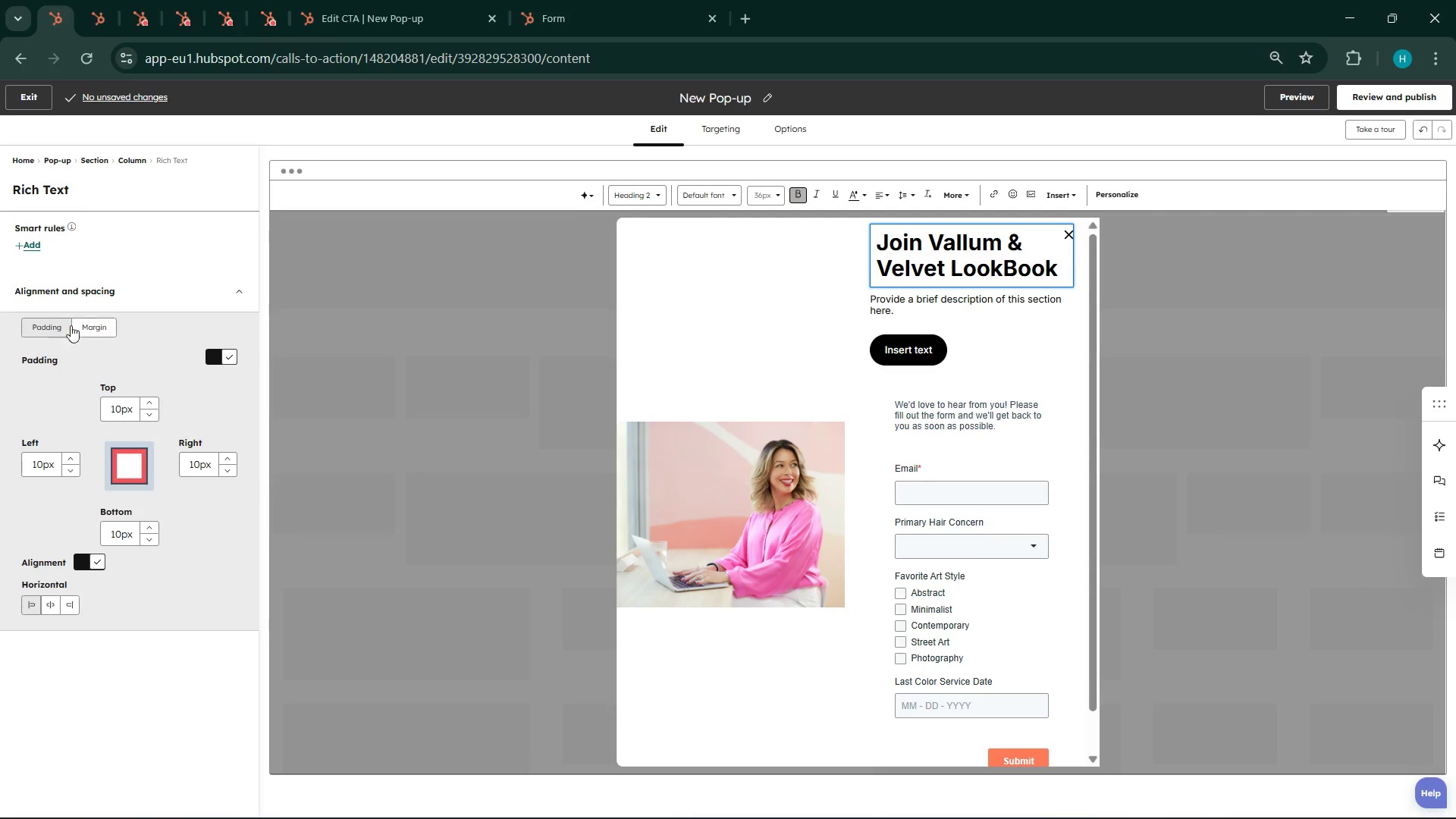 
left_click([102, 329])
 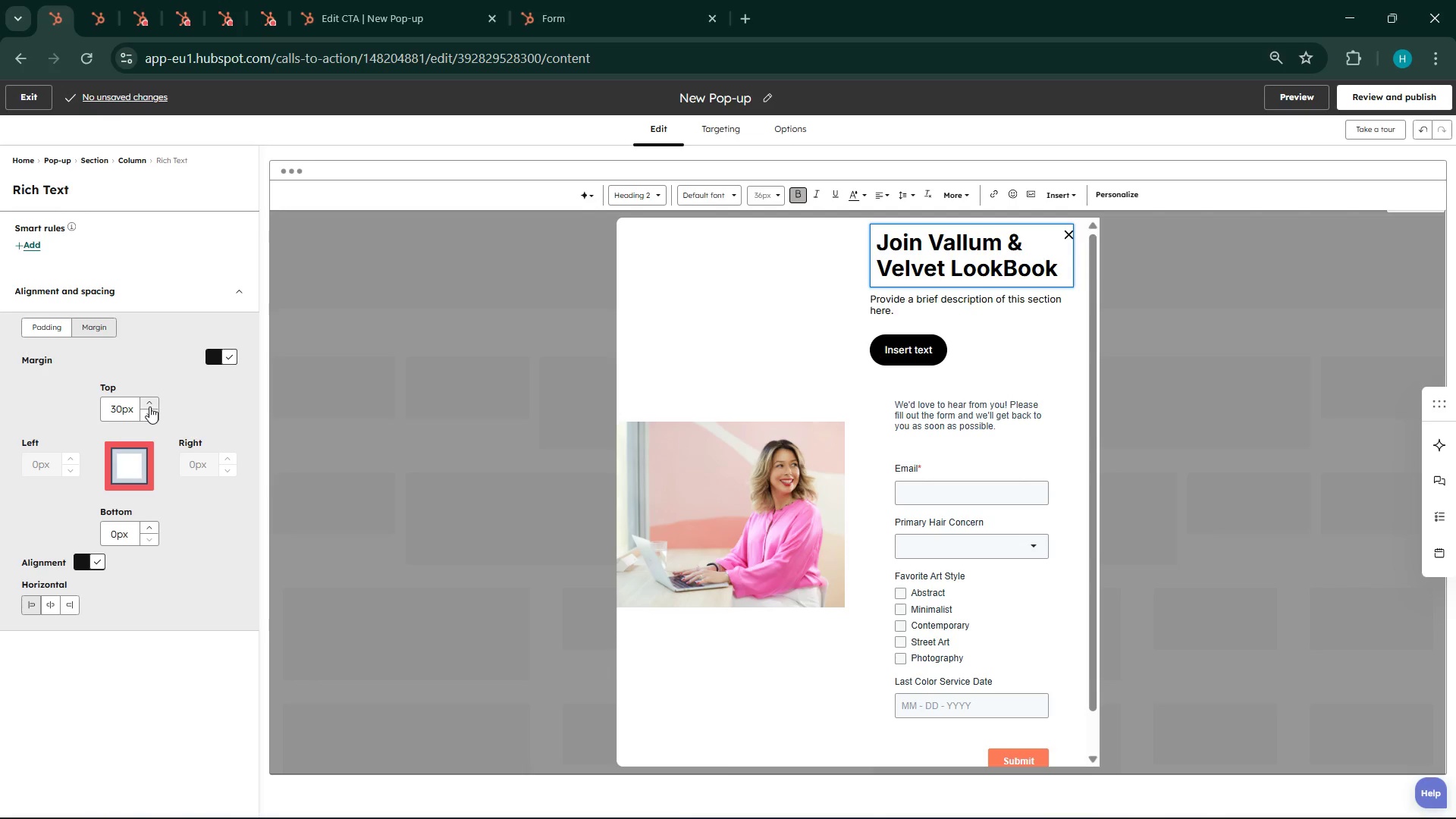 
wait(9.55)
 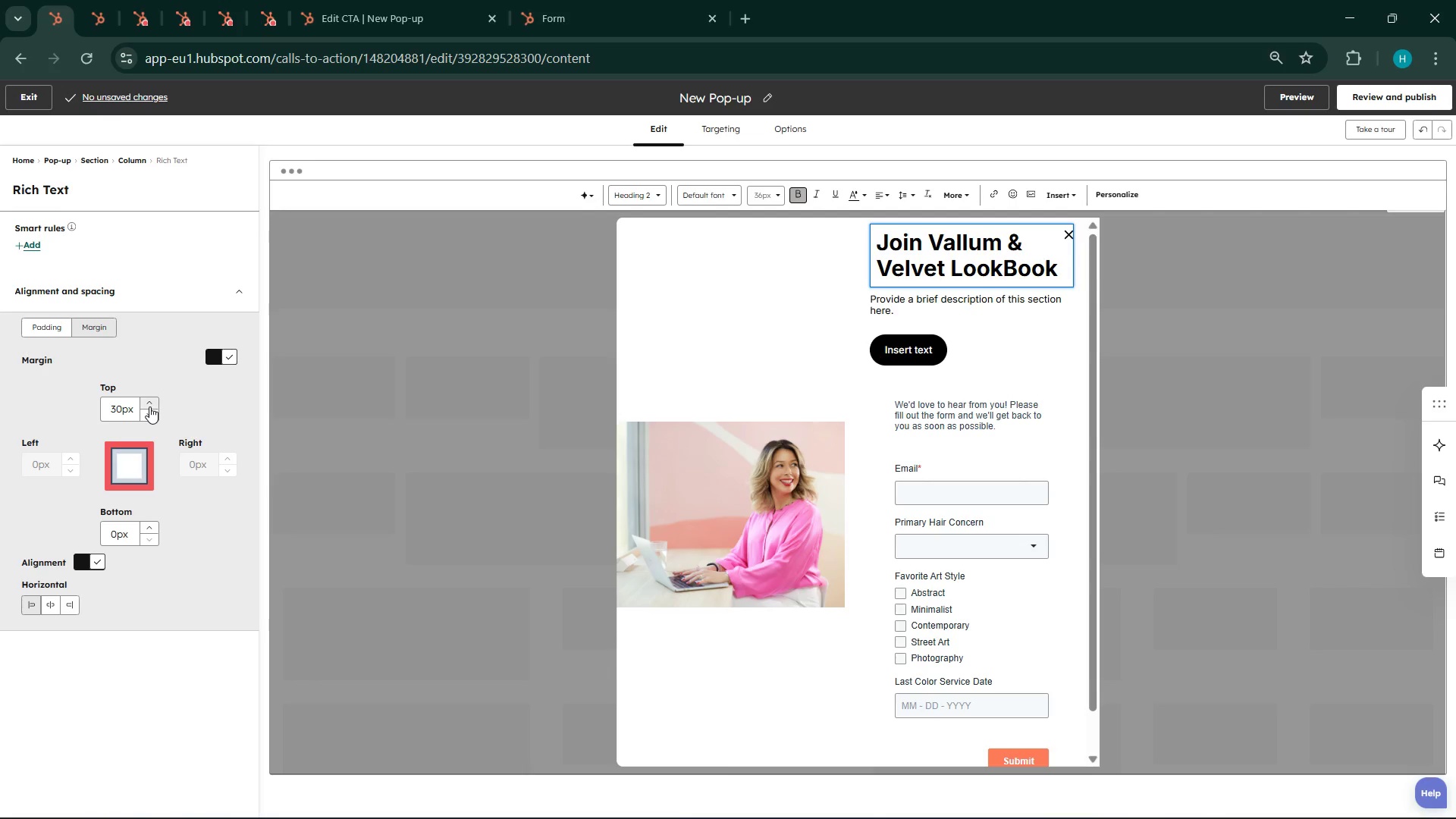 
left_click([149, 413])
 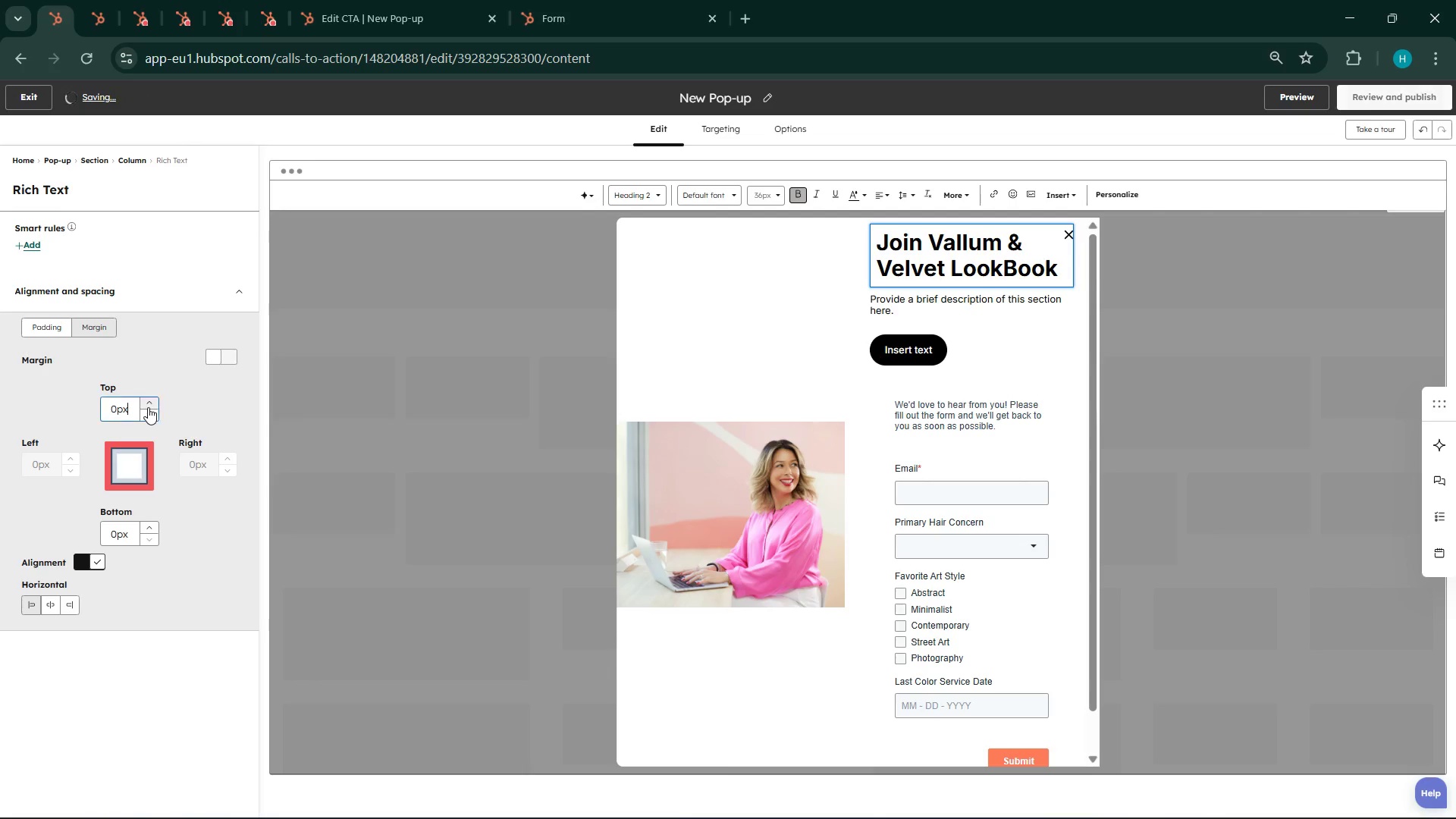 
double_click([148, 407])
 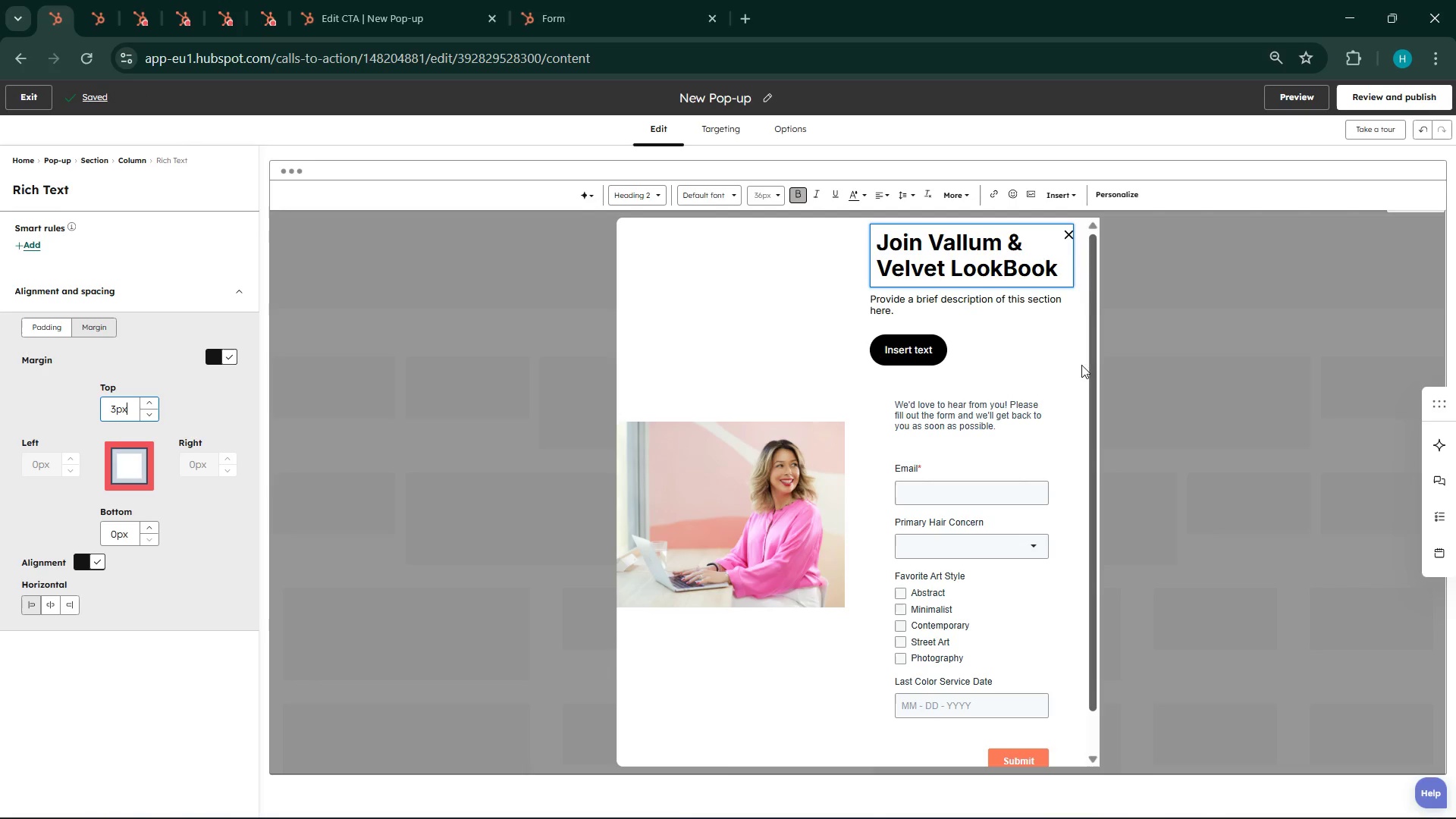 
left_click([1012, 329])
 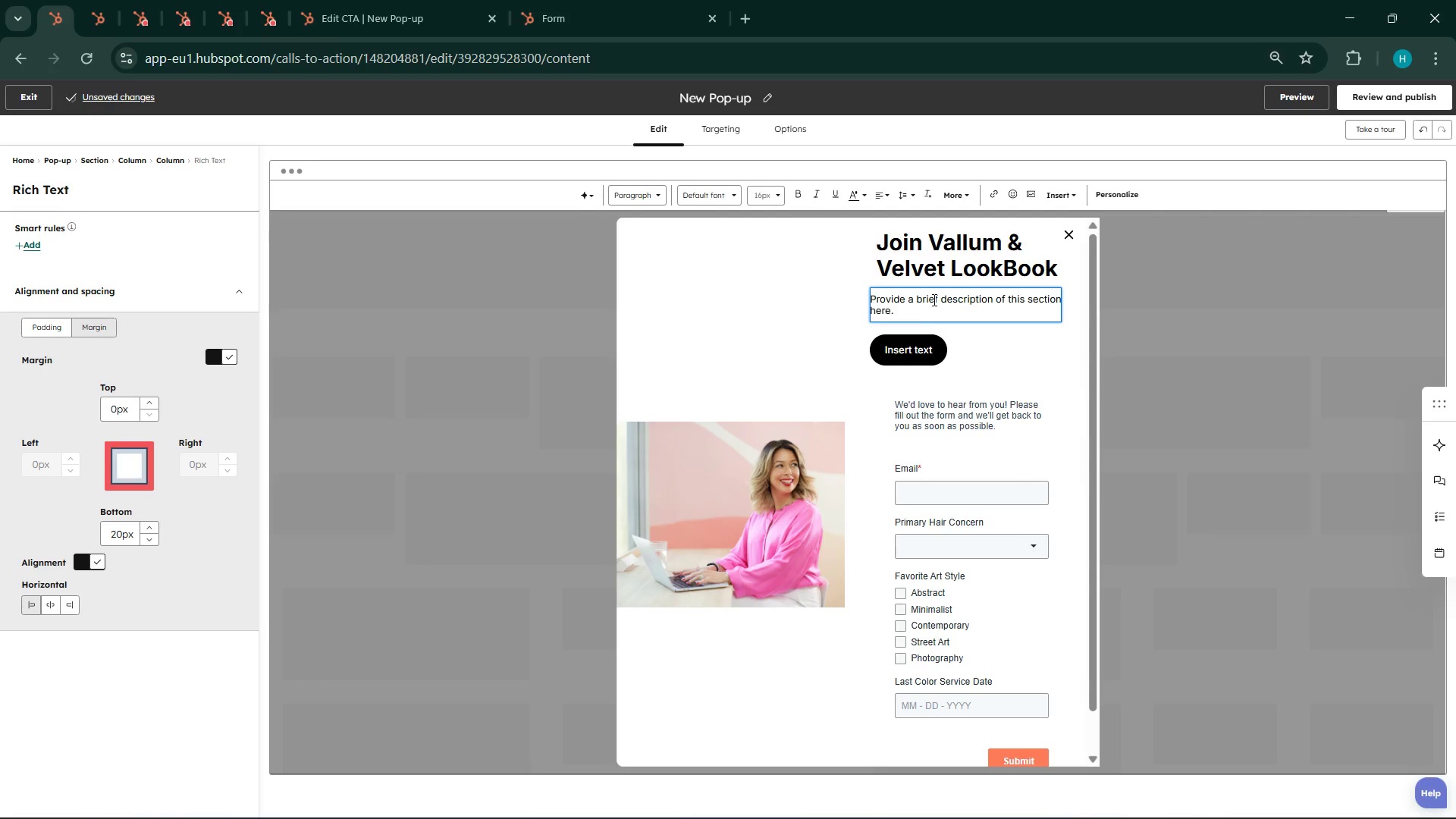 
double_click([933, 300])
 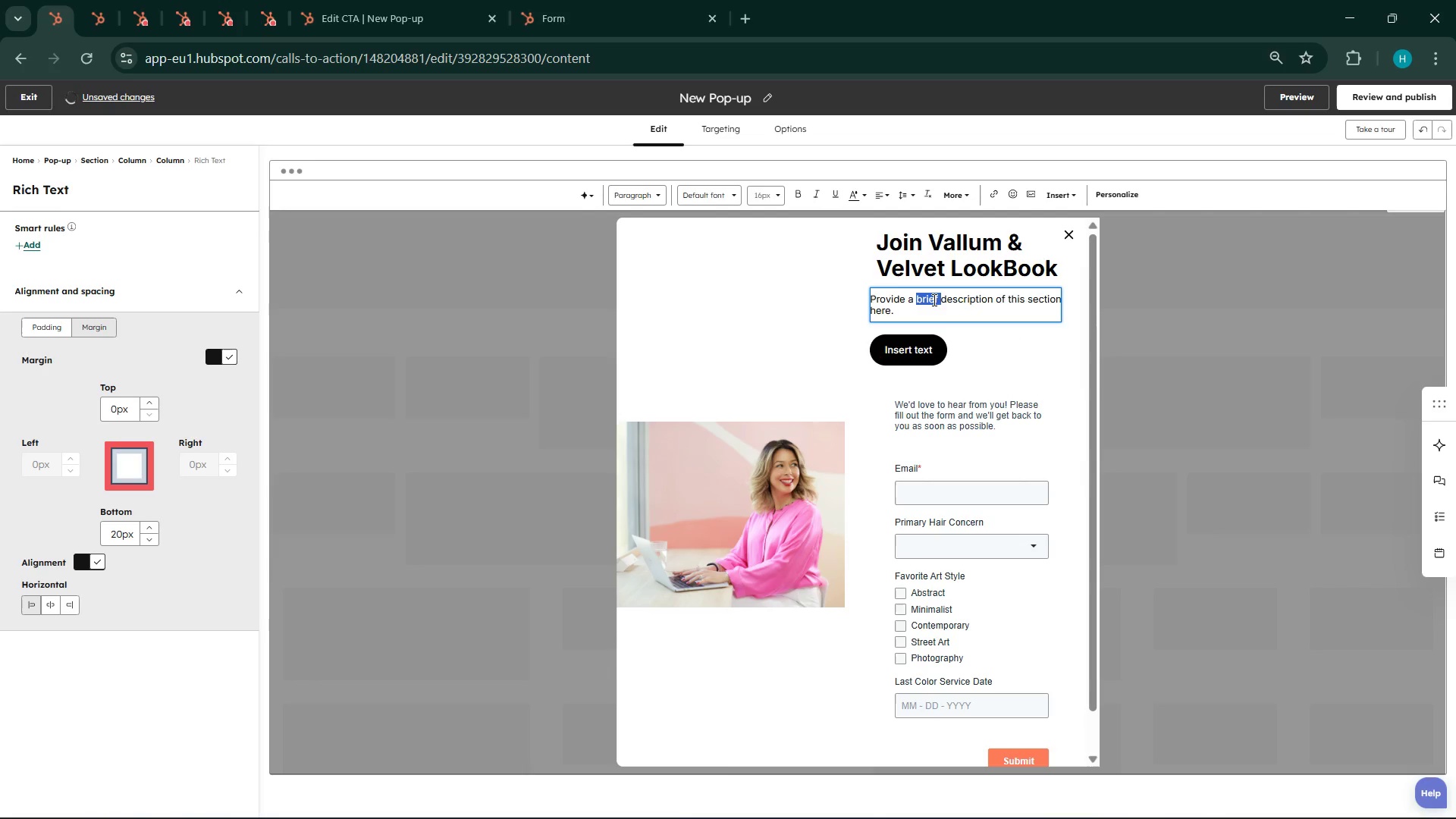 
triple_click([933, 300])
 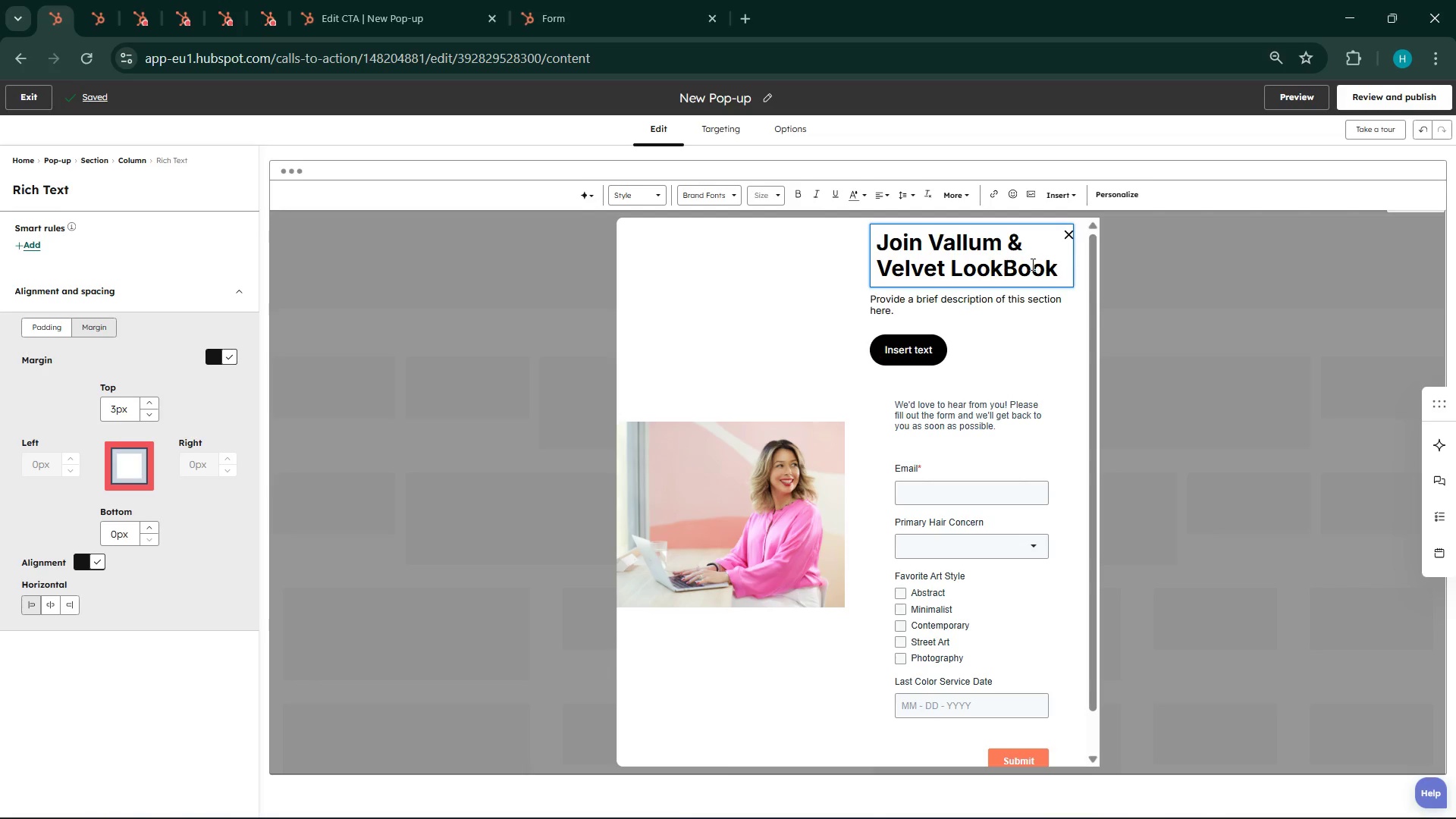 
left_click([1040, 351])
 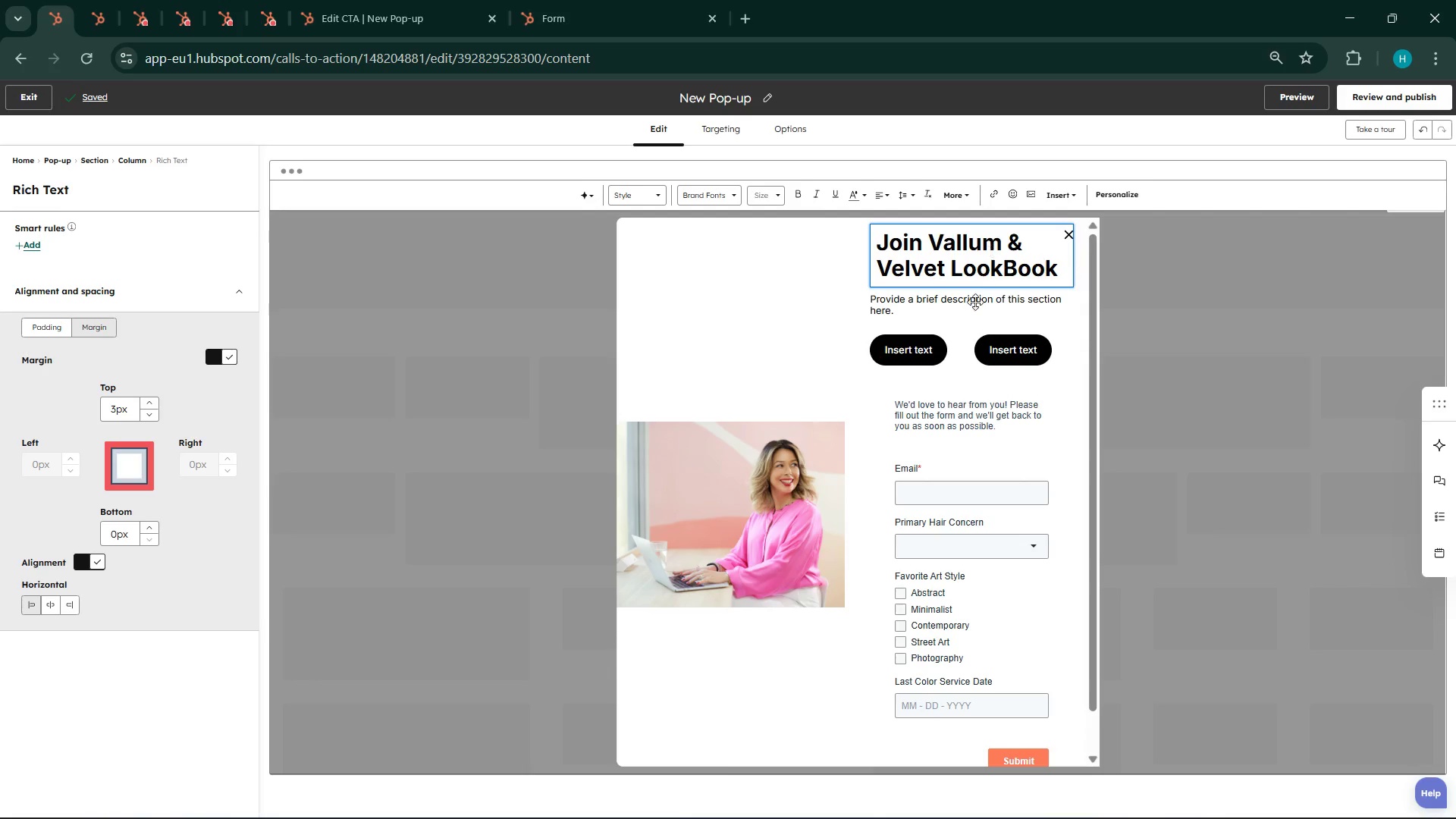 
left_click([974, 306])
 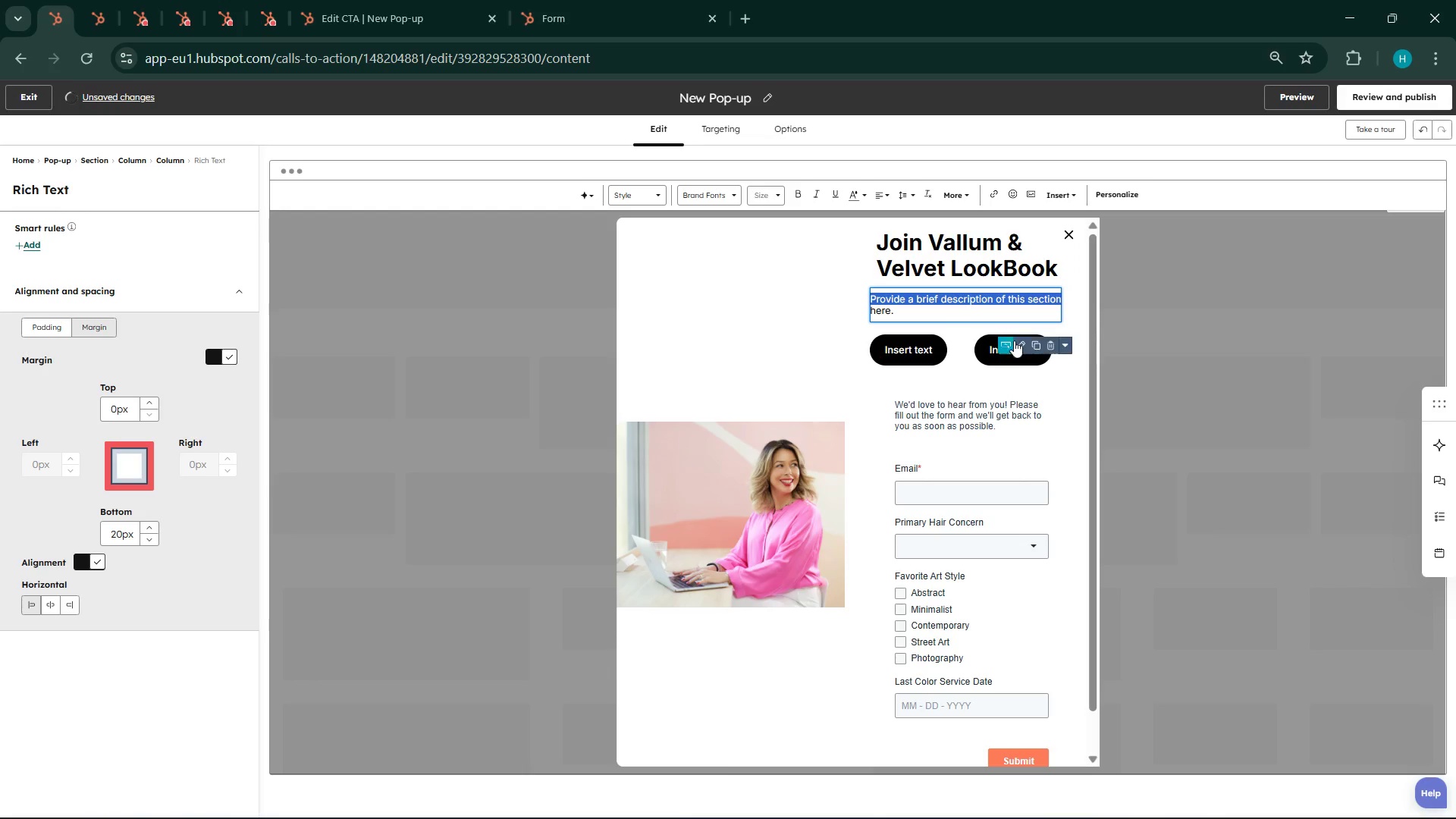 
left_click([1025, 352])
 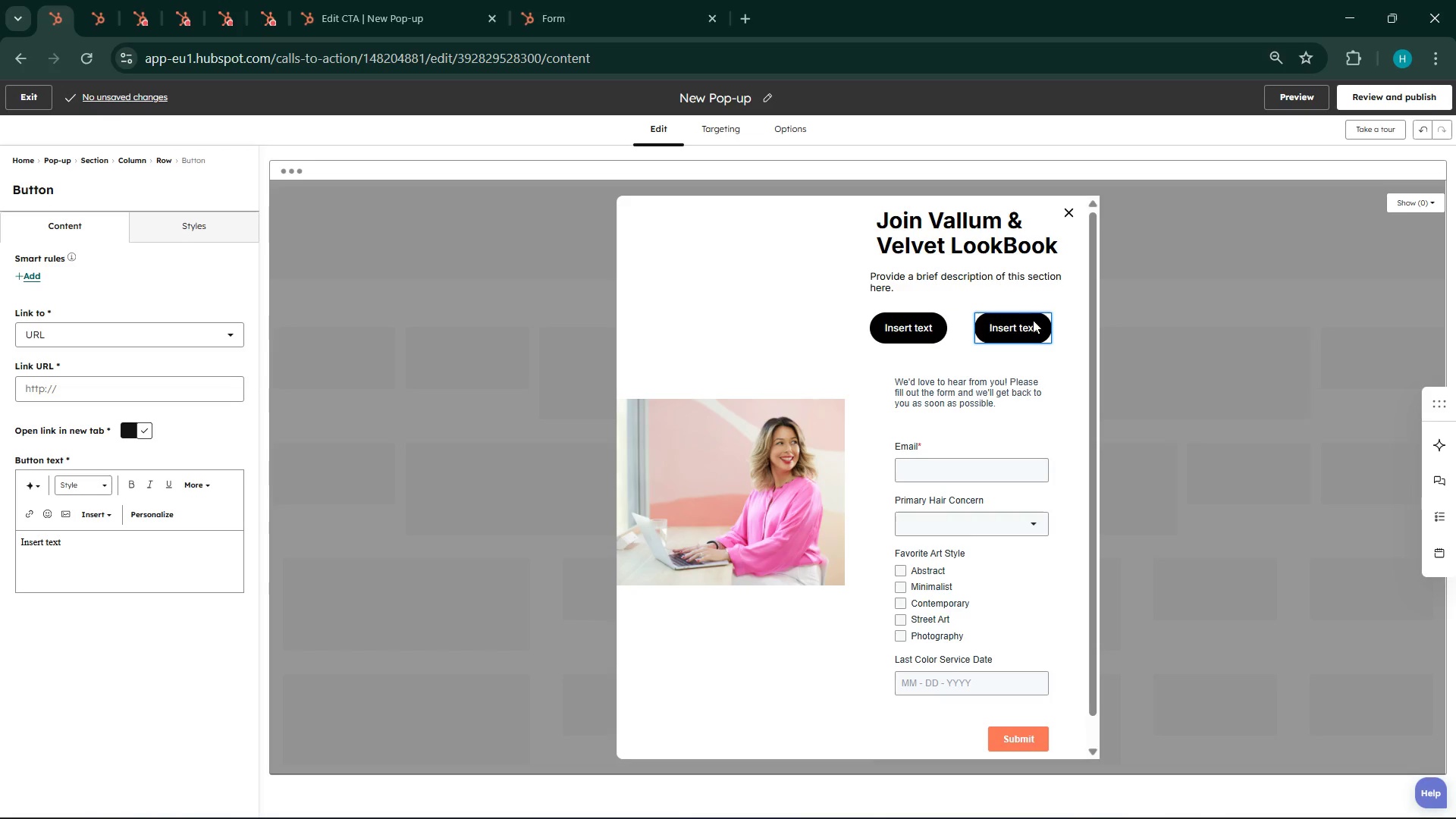 
wait(6.14)
 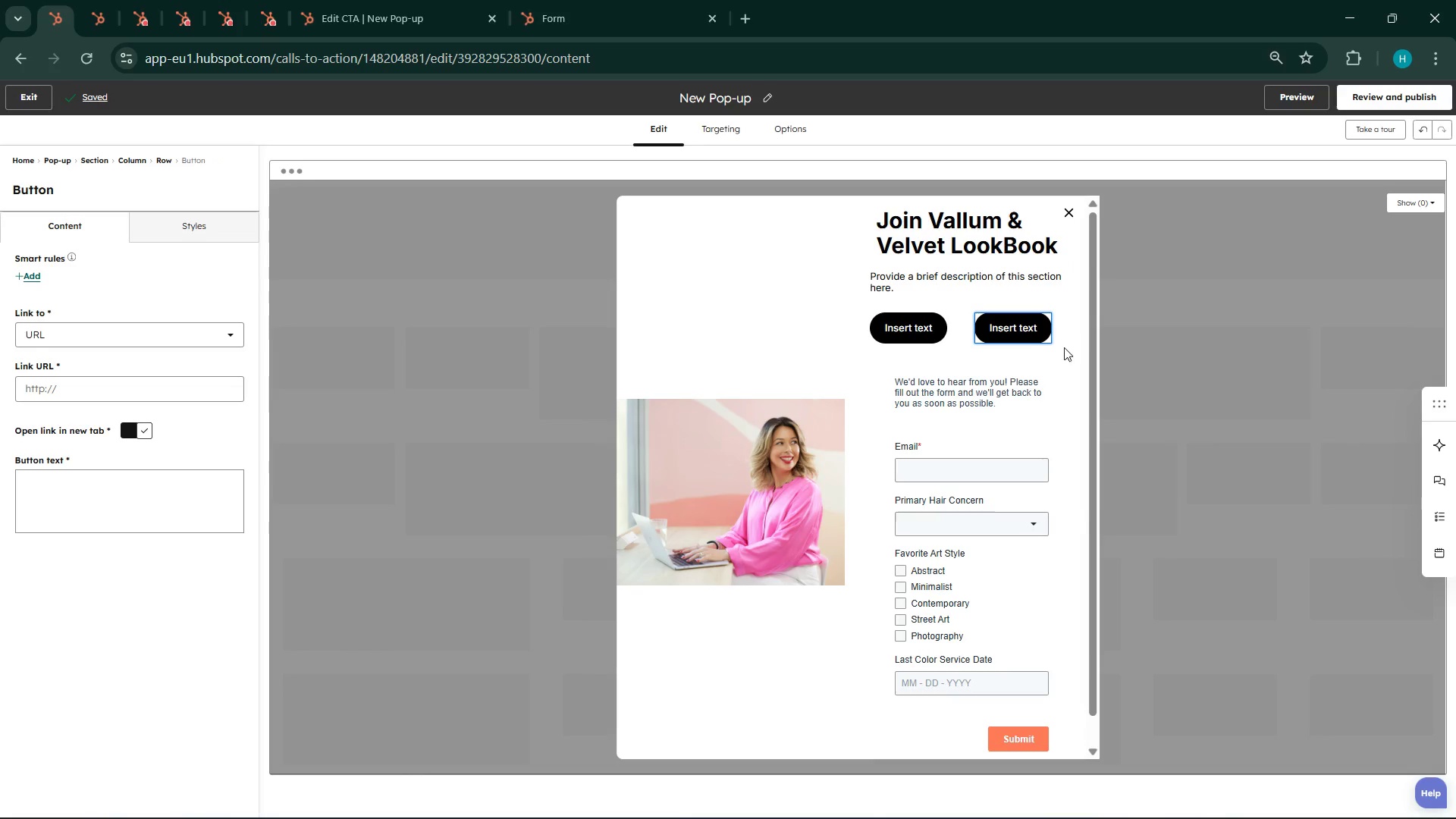 
left_click([981, 282])
 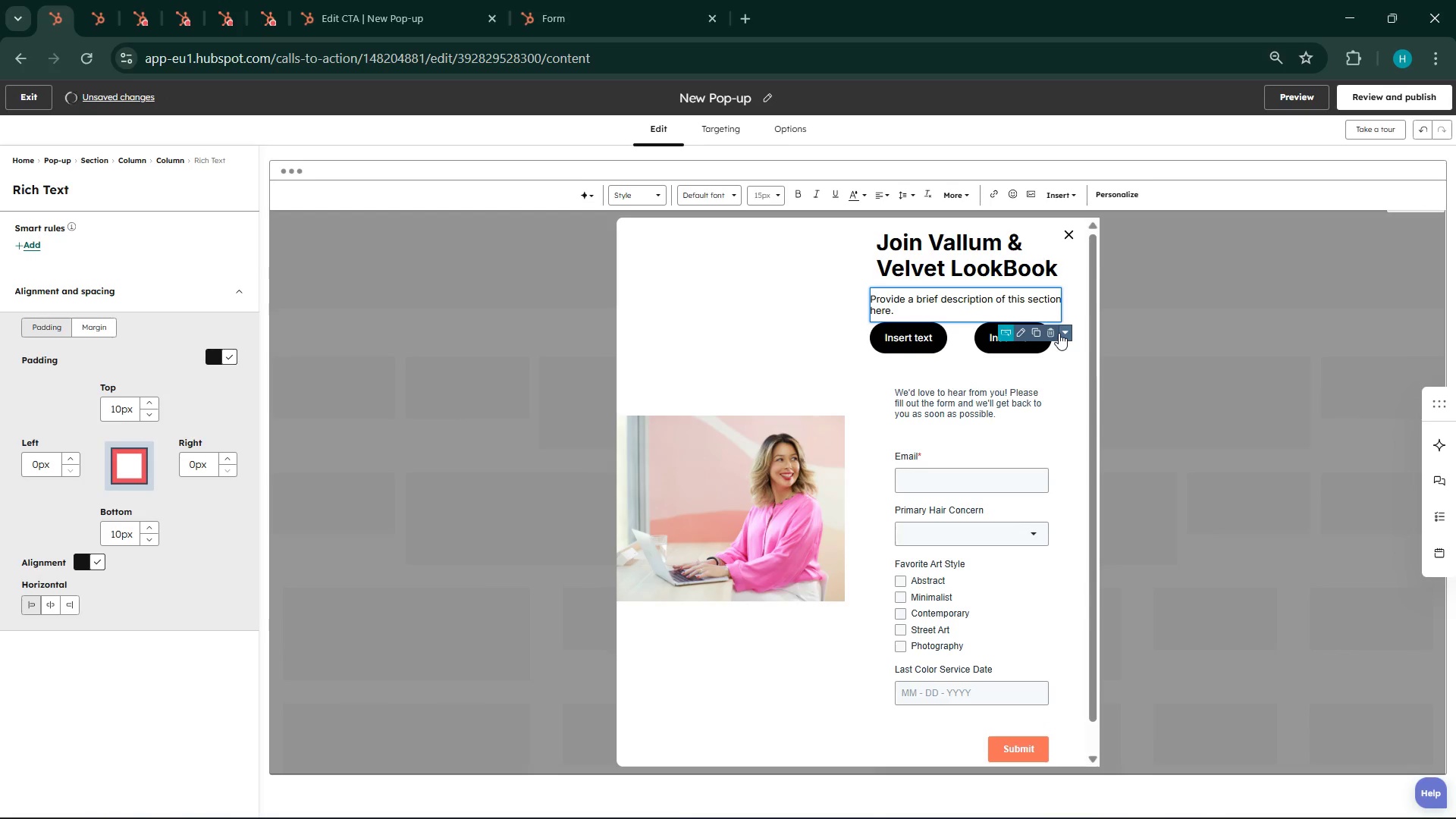 
left_click([1050, 332])
 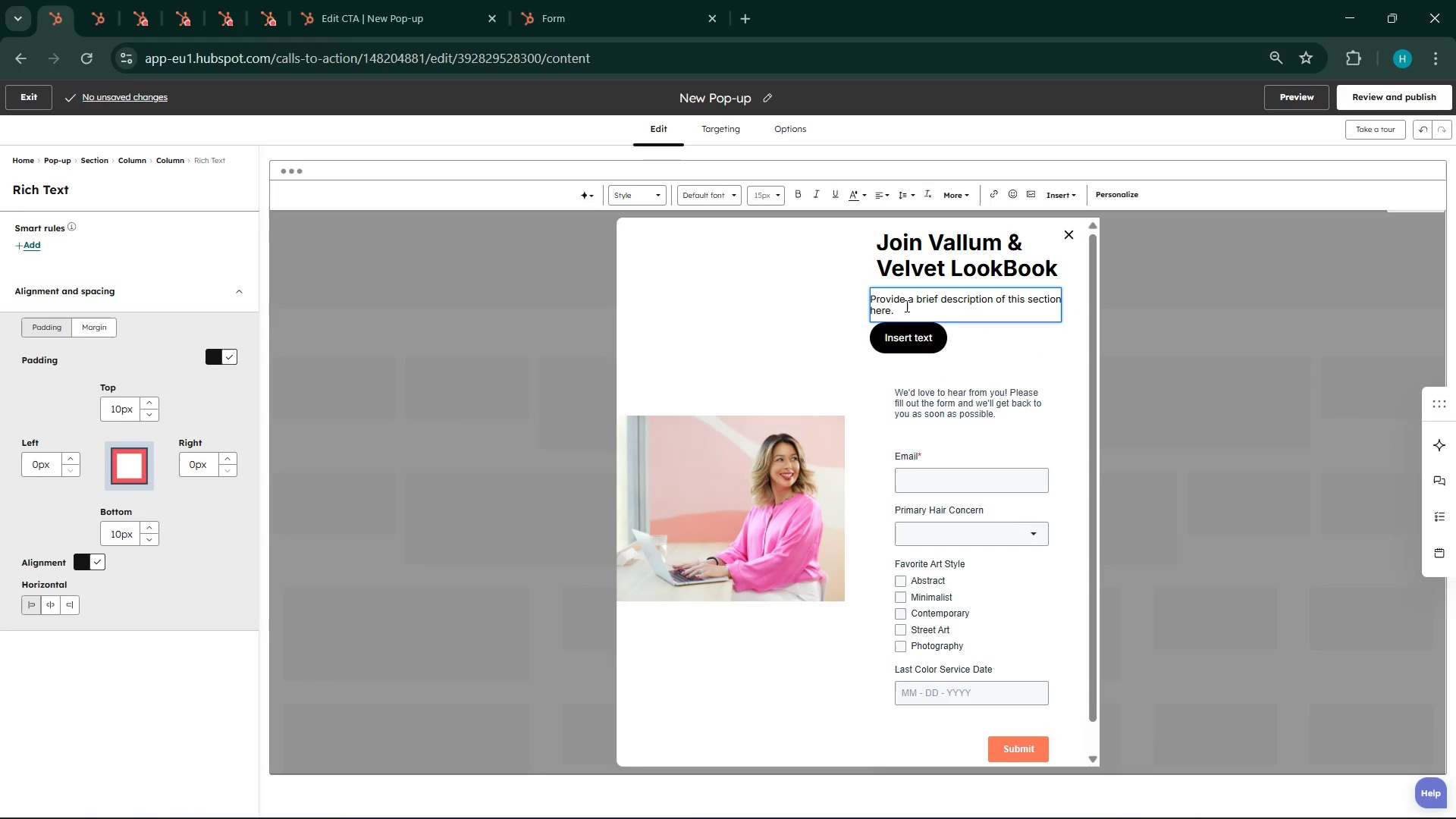 
wait(12.72)
 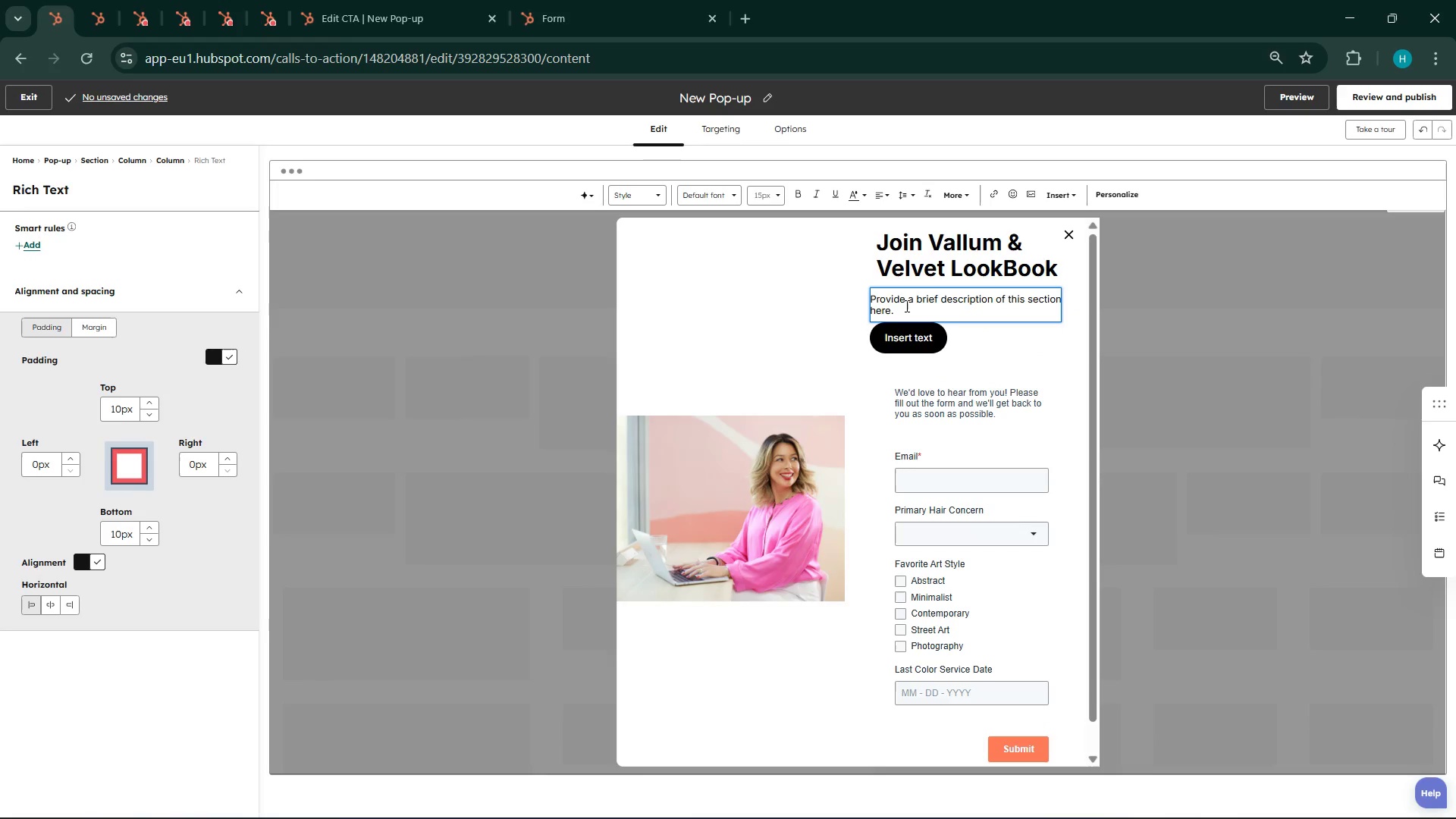 
left_click_drag(start_coordinate=[893, 315], to_coordinate=[865, 292])
 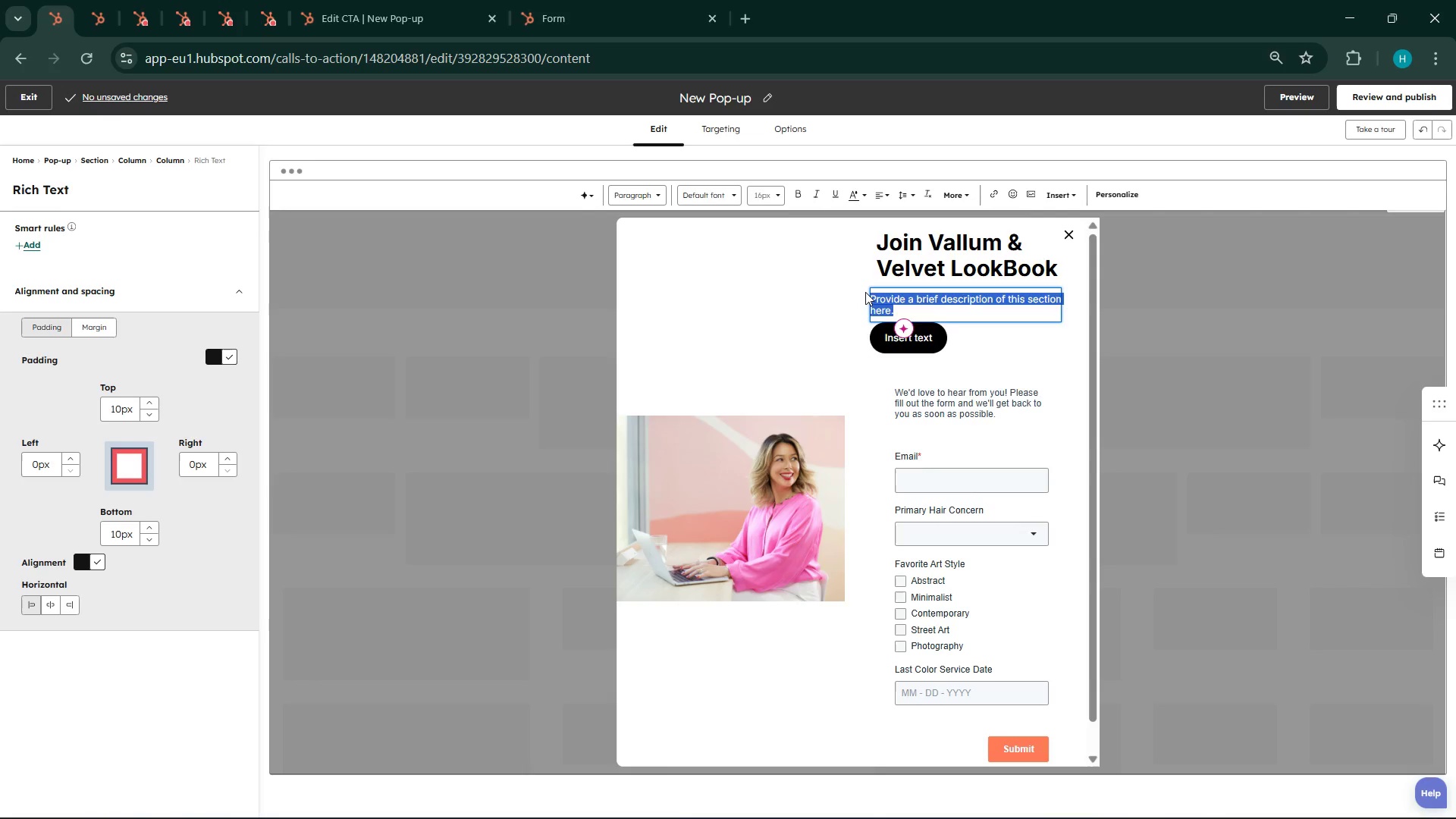 
key(Backspace)
 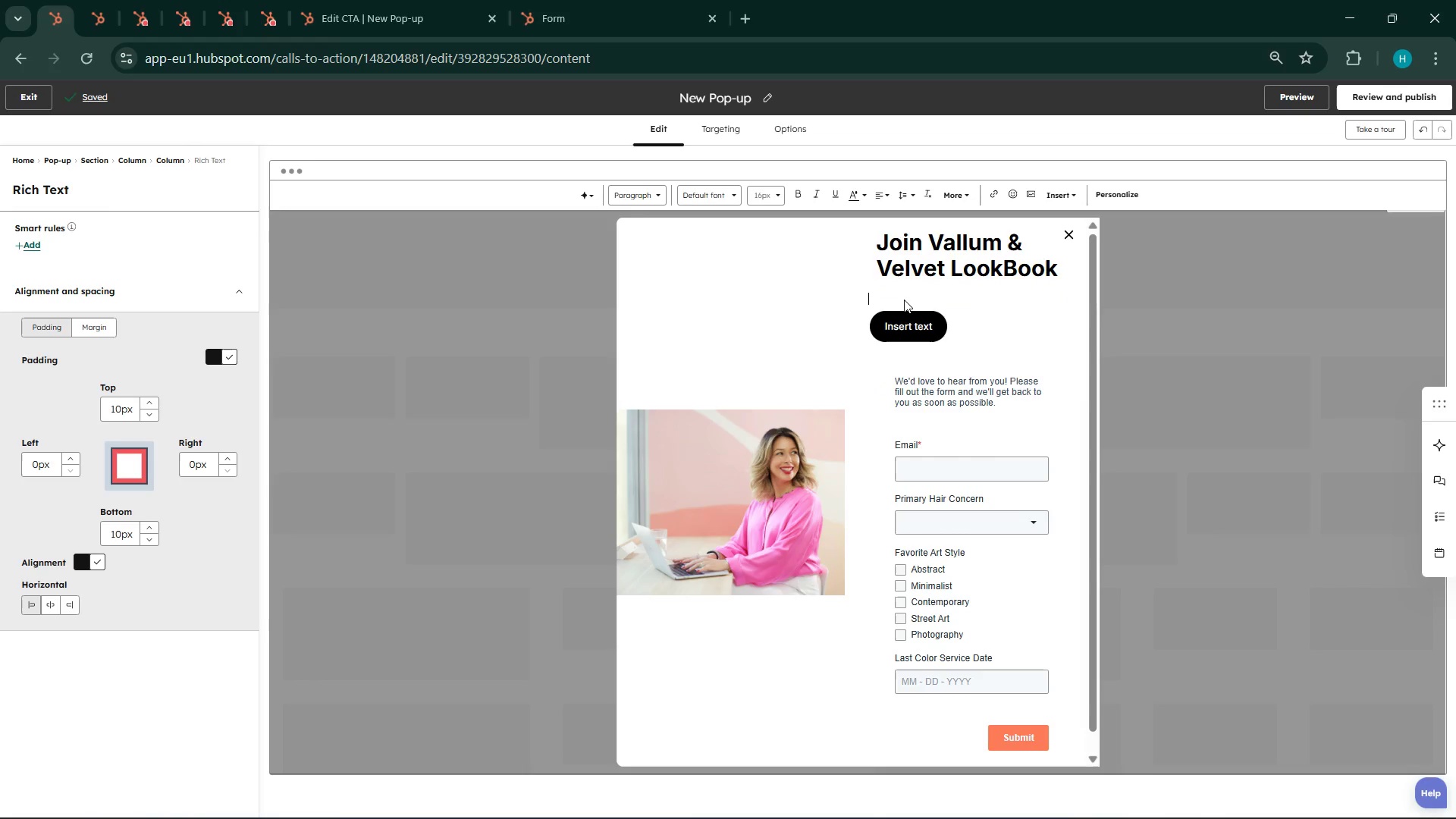 
type(Editorial )
 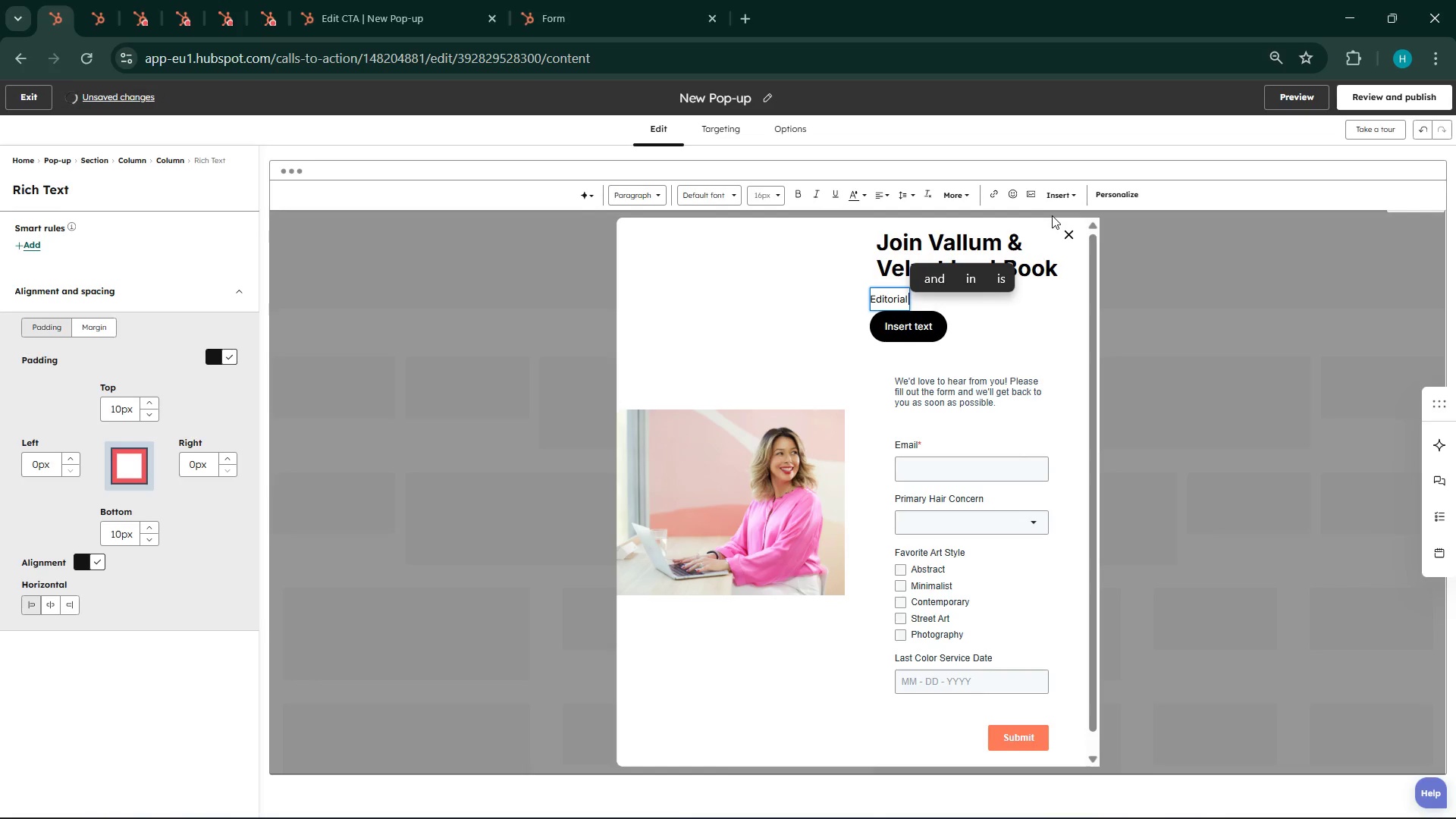 
type(hair, Local A)
key(Backspace)
type(art, Monthly inspi)
 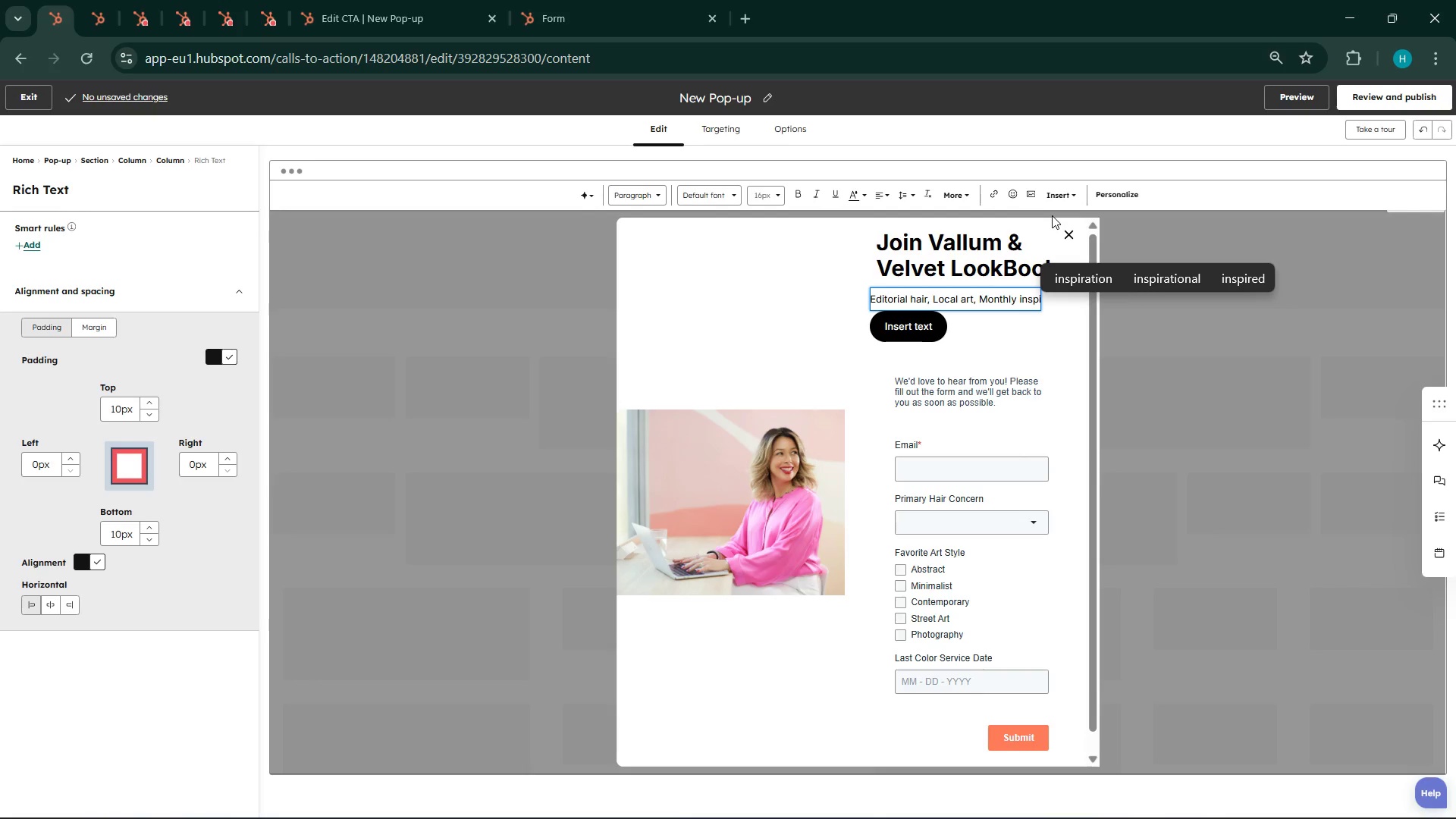 
left_click([1074, 270])
 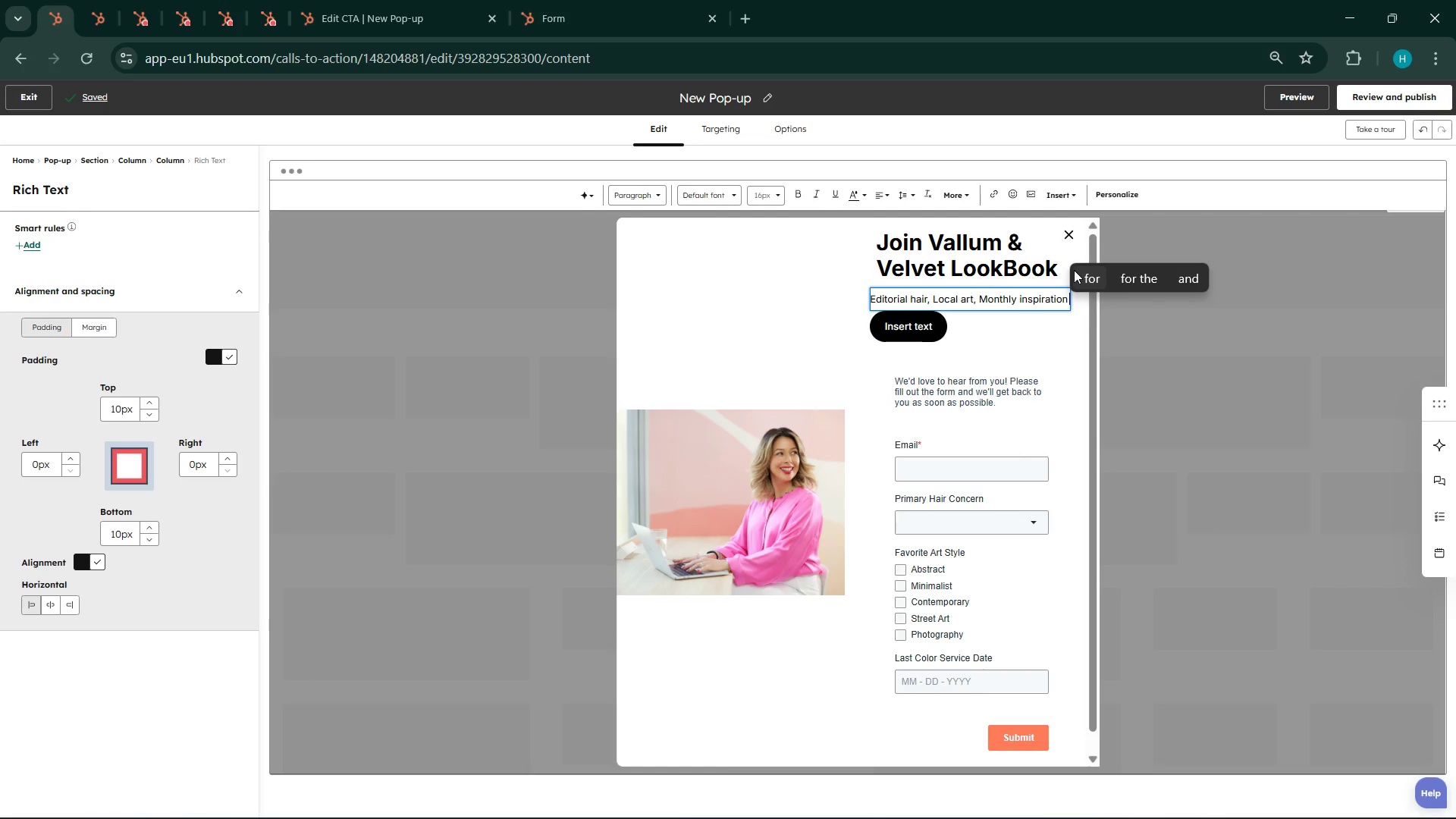 
type(curated for you.)
 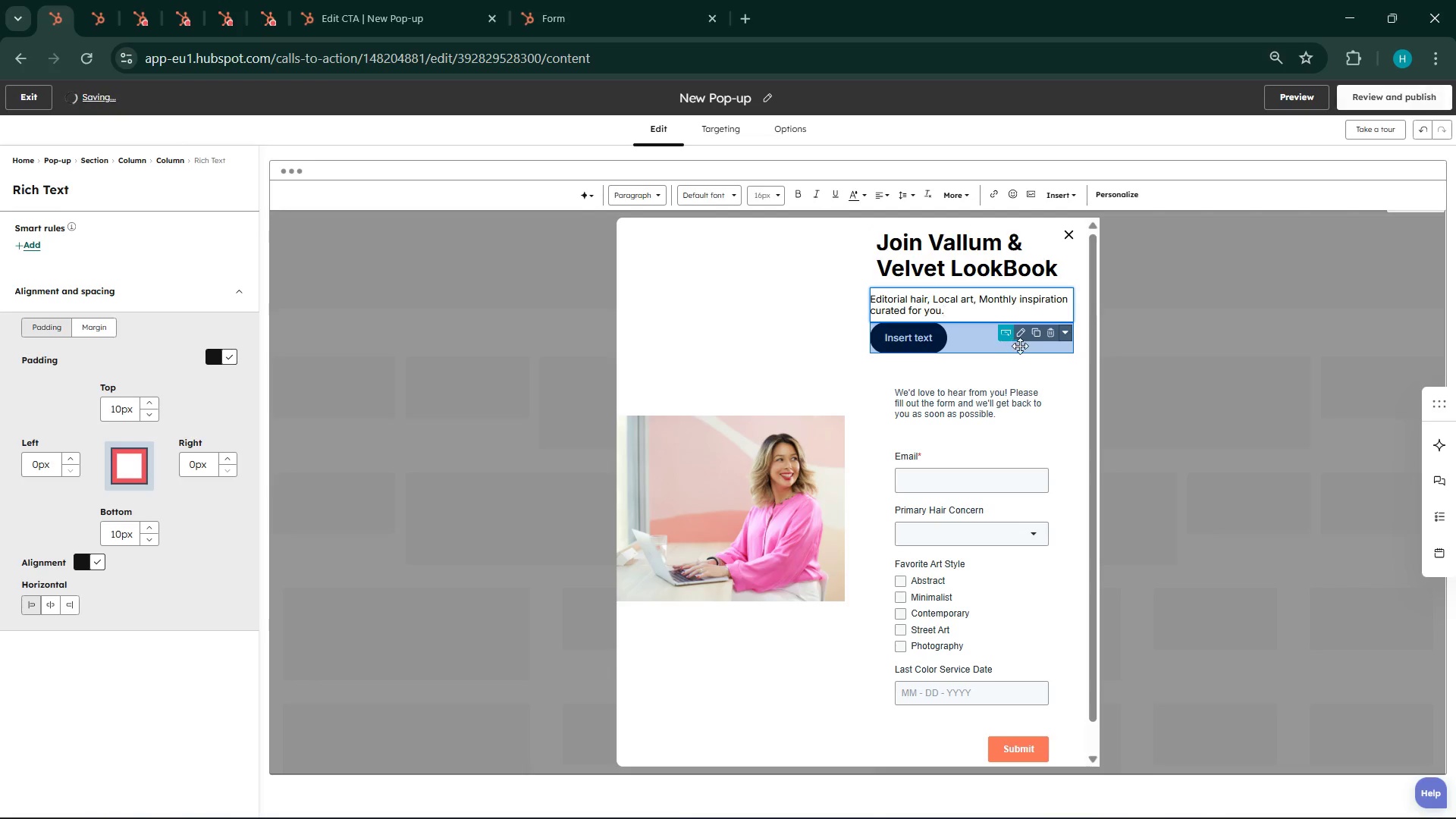 
left_click([1043, 334])
 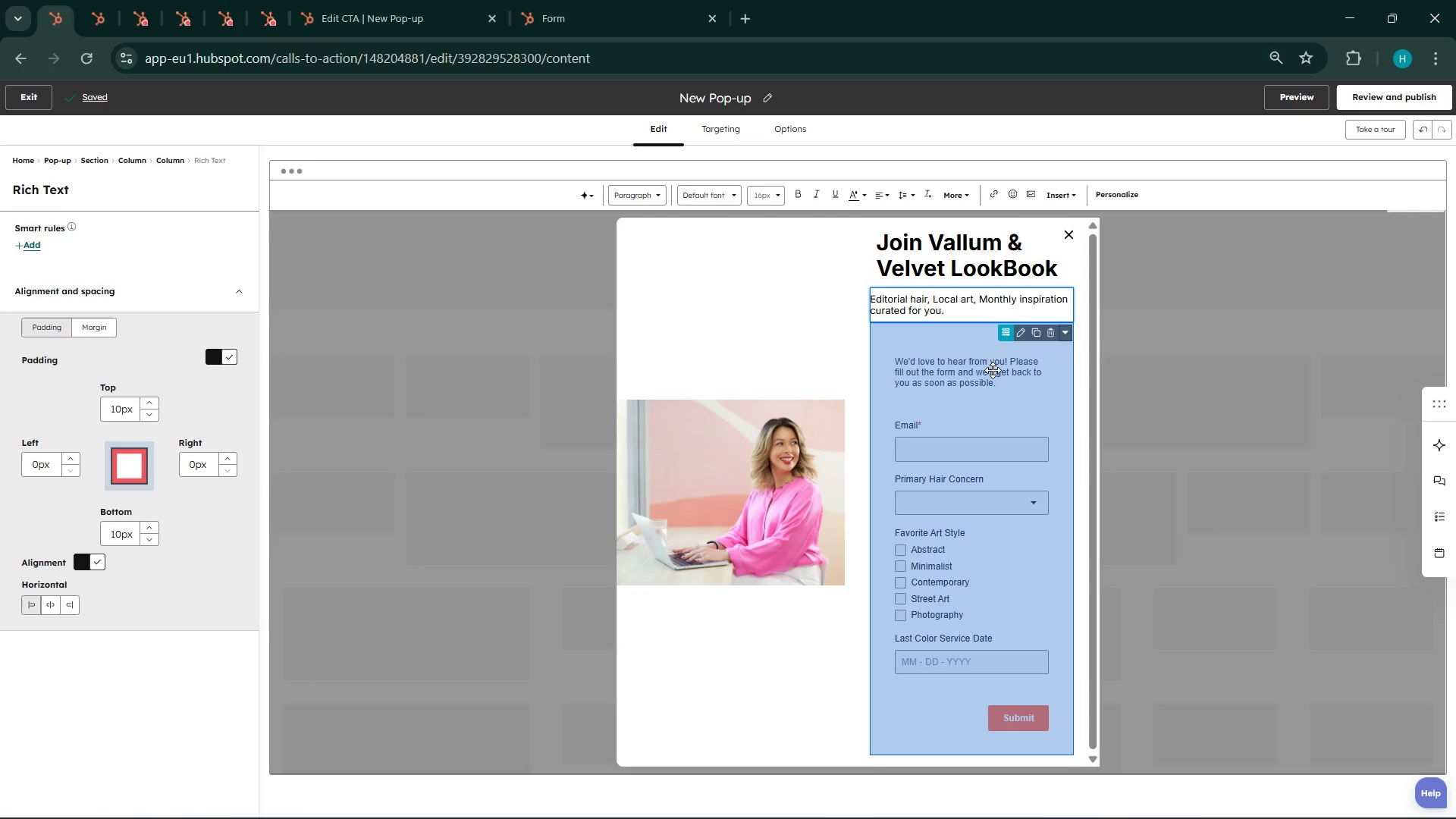 
left_click([993, 370])
 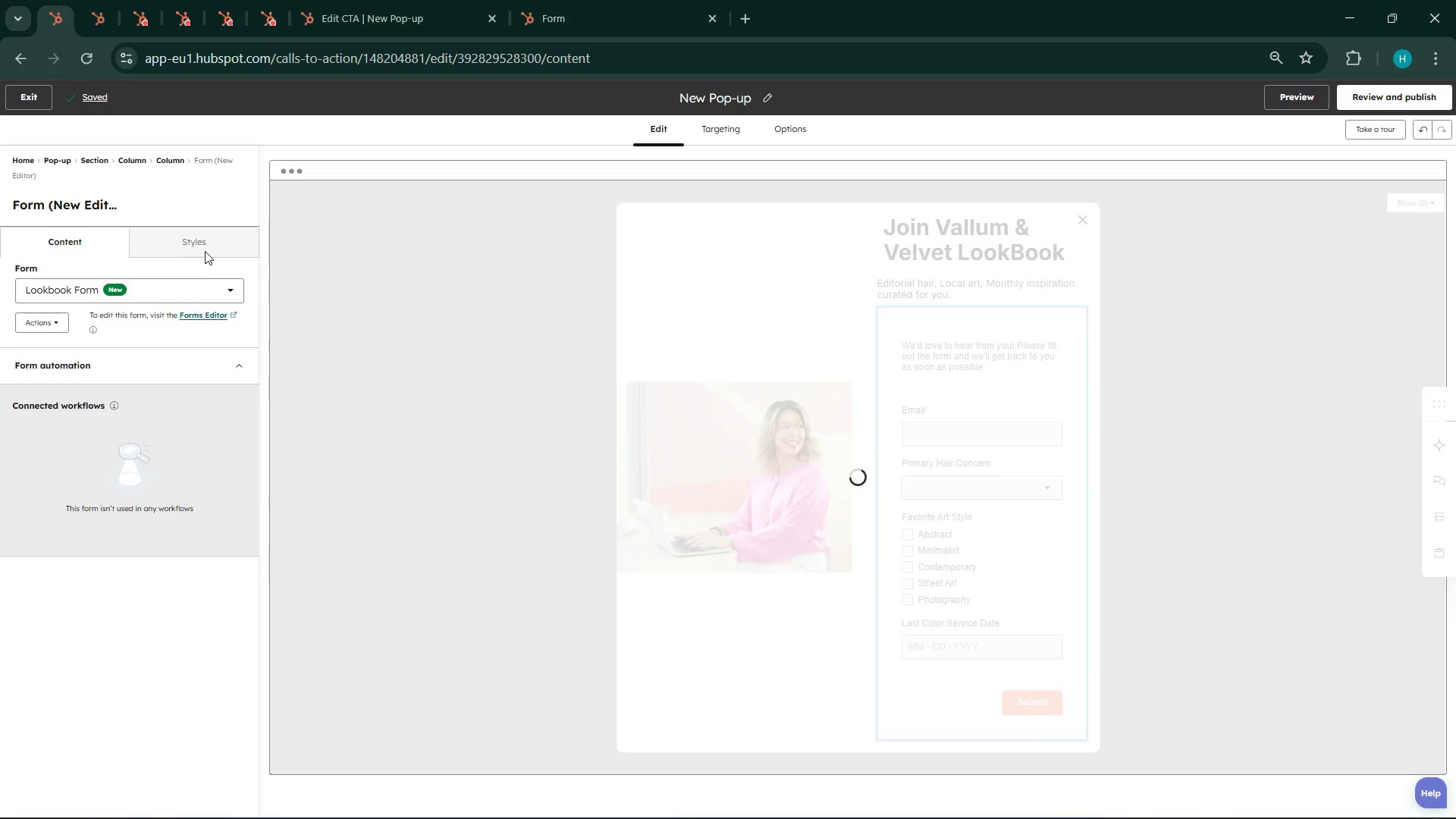 
wait(5.44)
 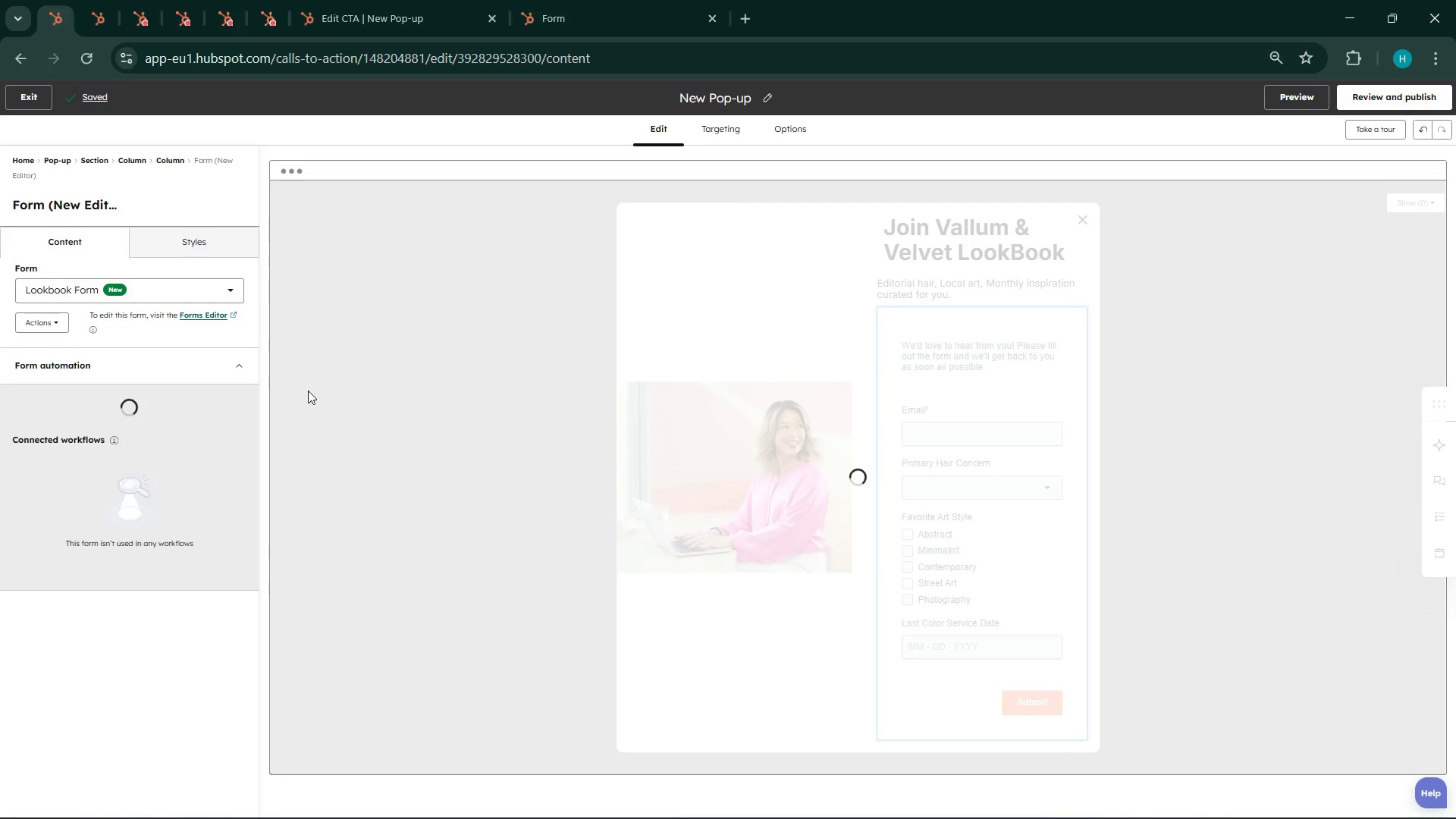 
left_click([185, 246])
 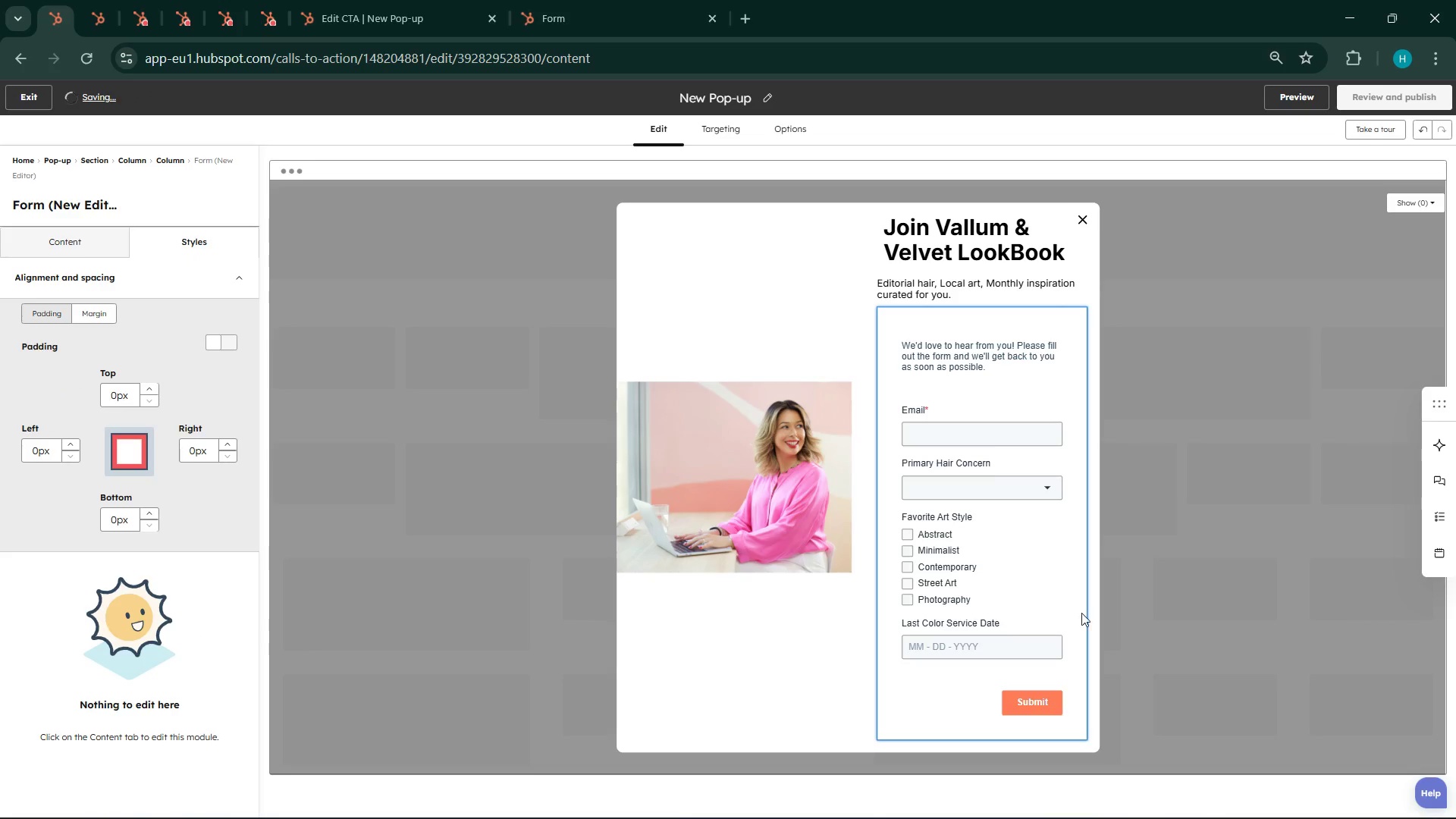 
left_click([1028, 695])
 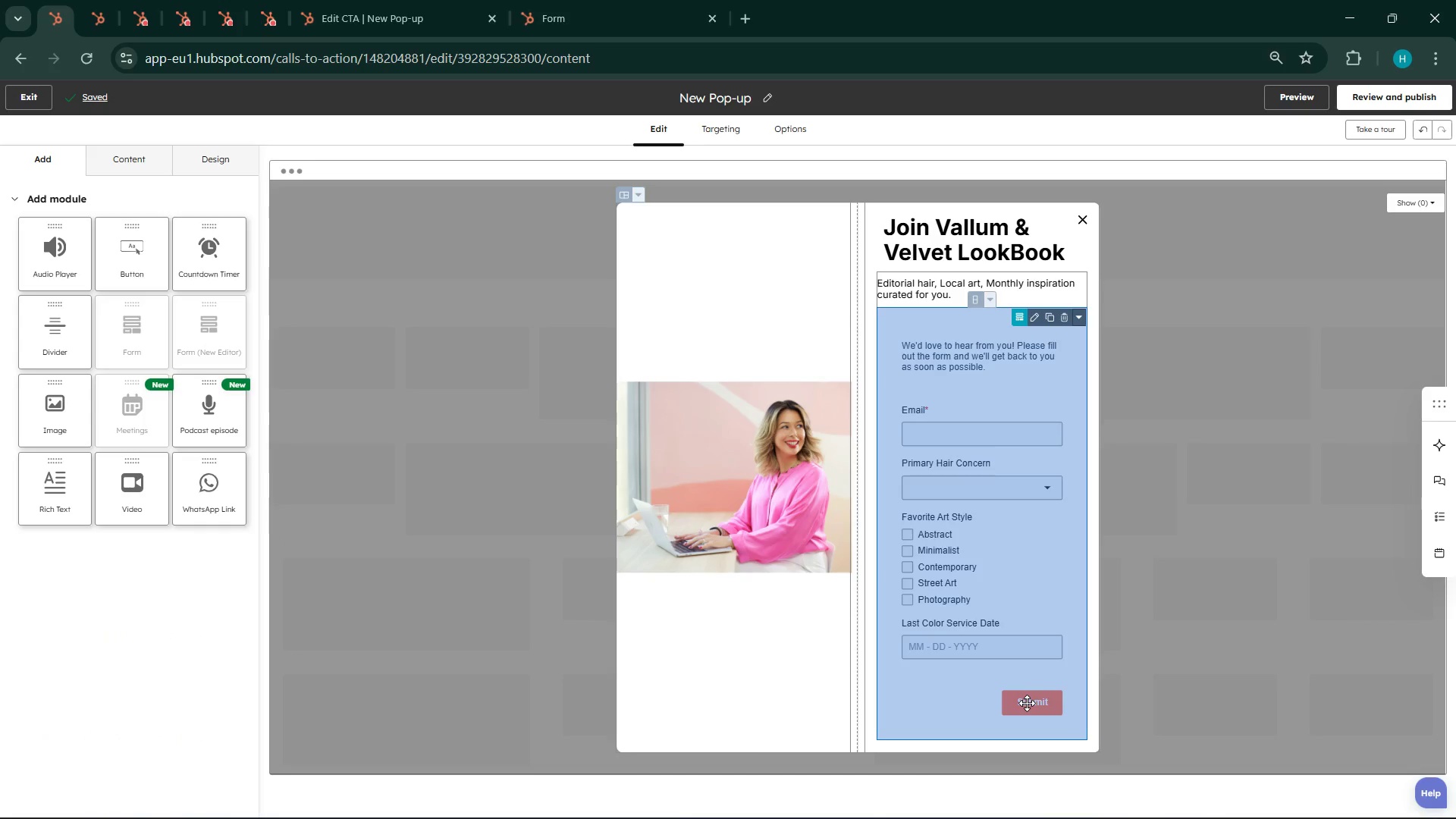 
left_click([1027, 703])
 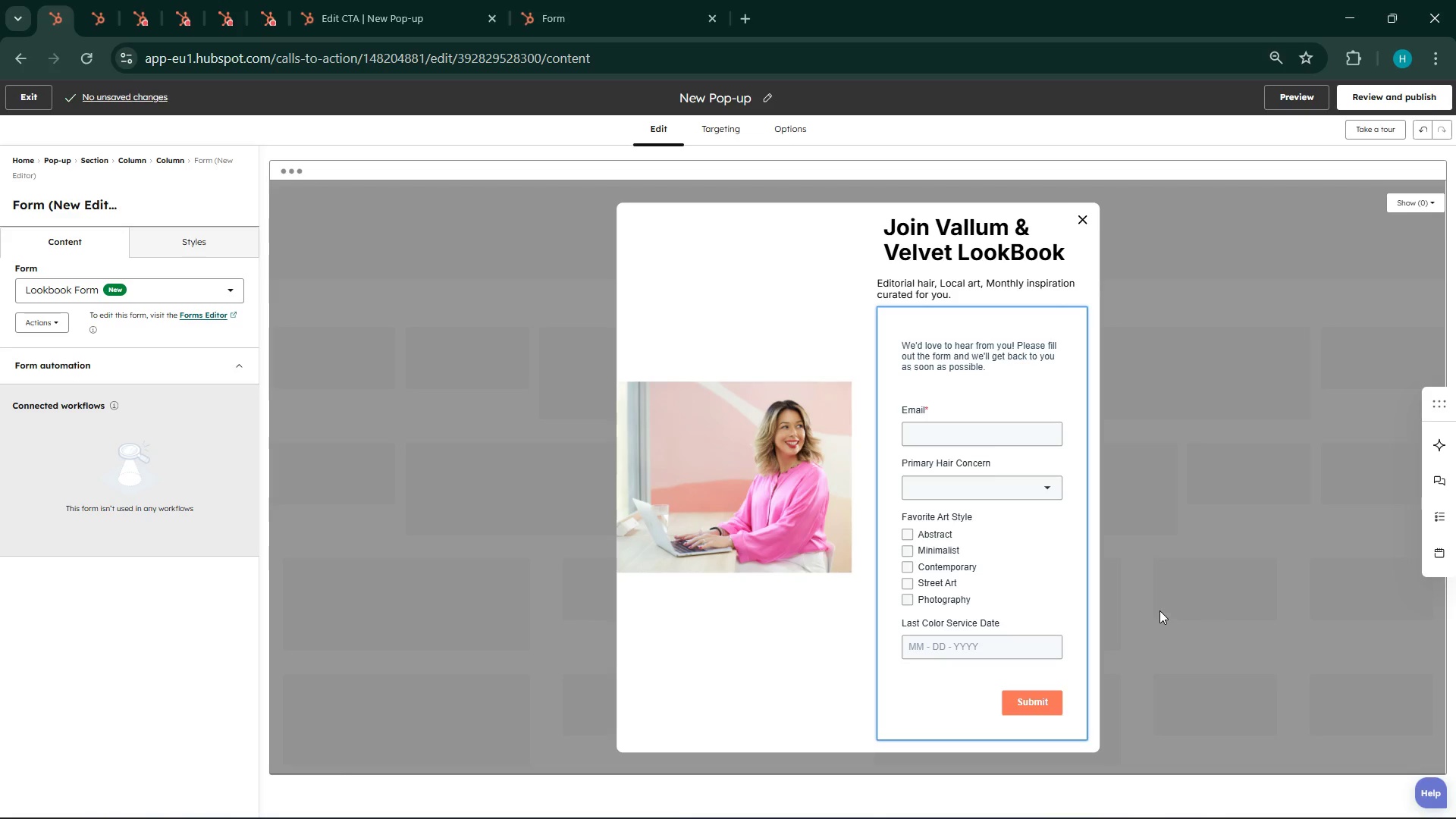 
left_click([1160, 602])
 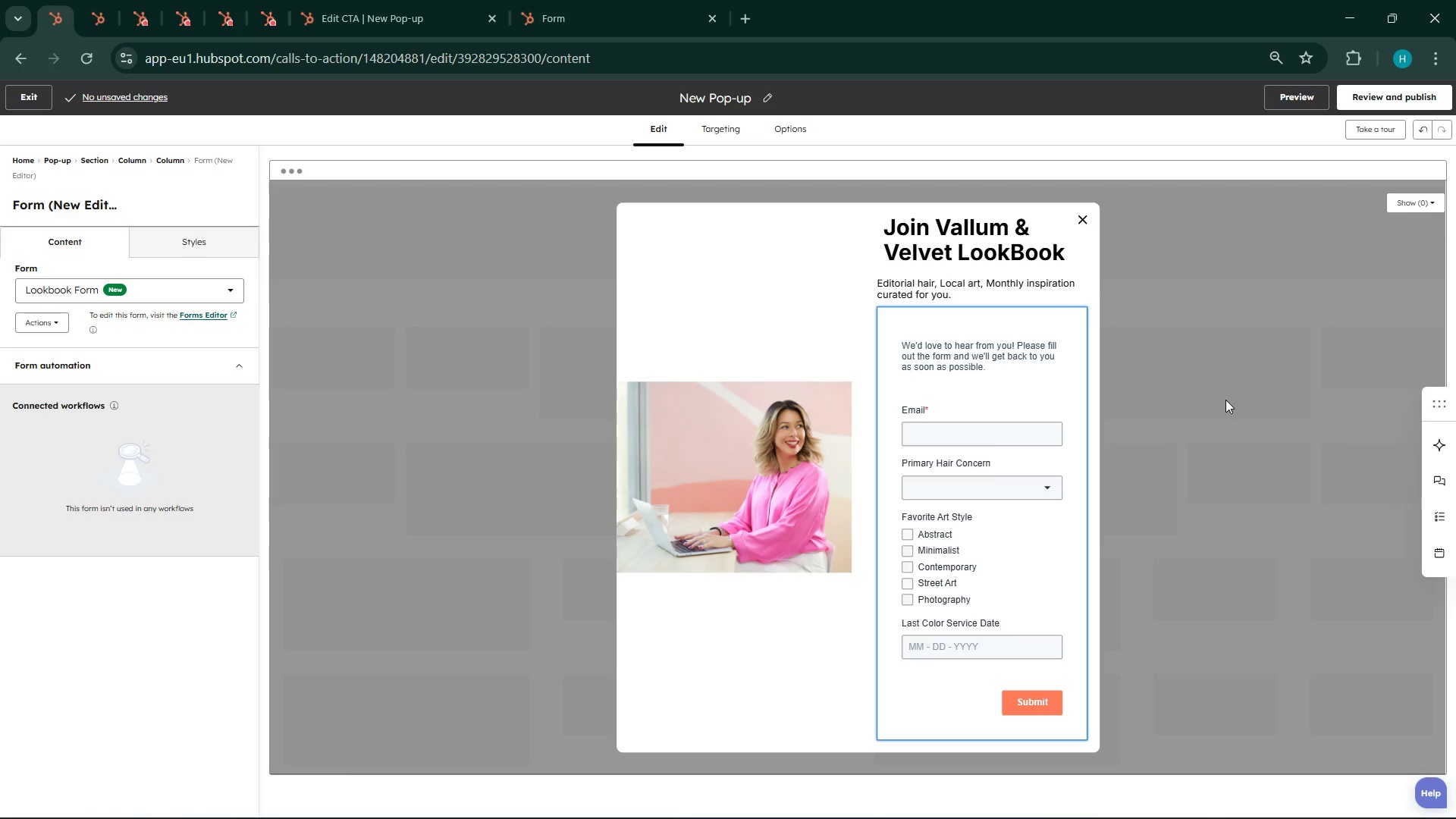 
wait(14.02)
 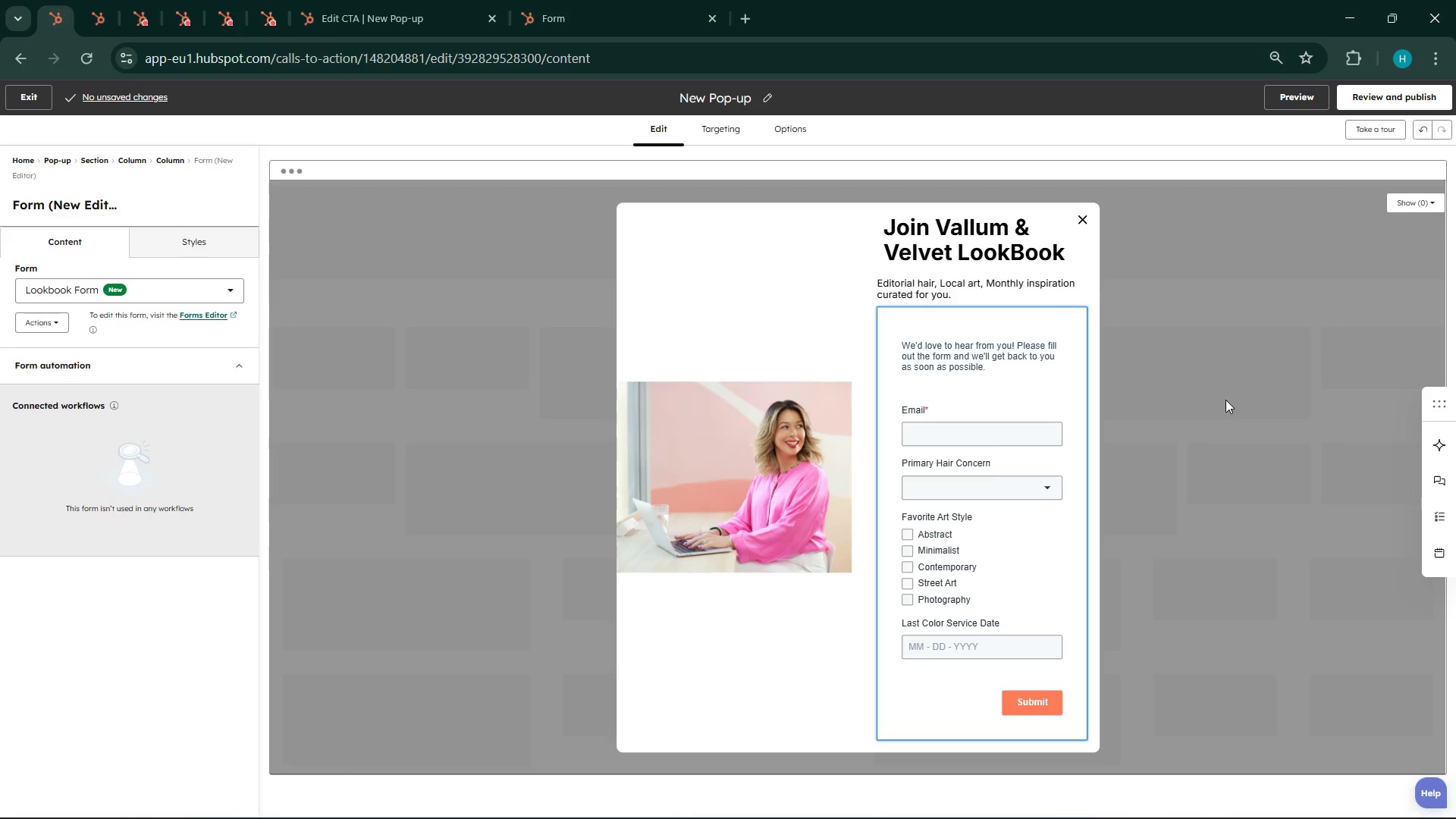 
left_click([897, 799])
 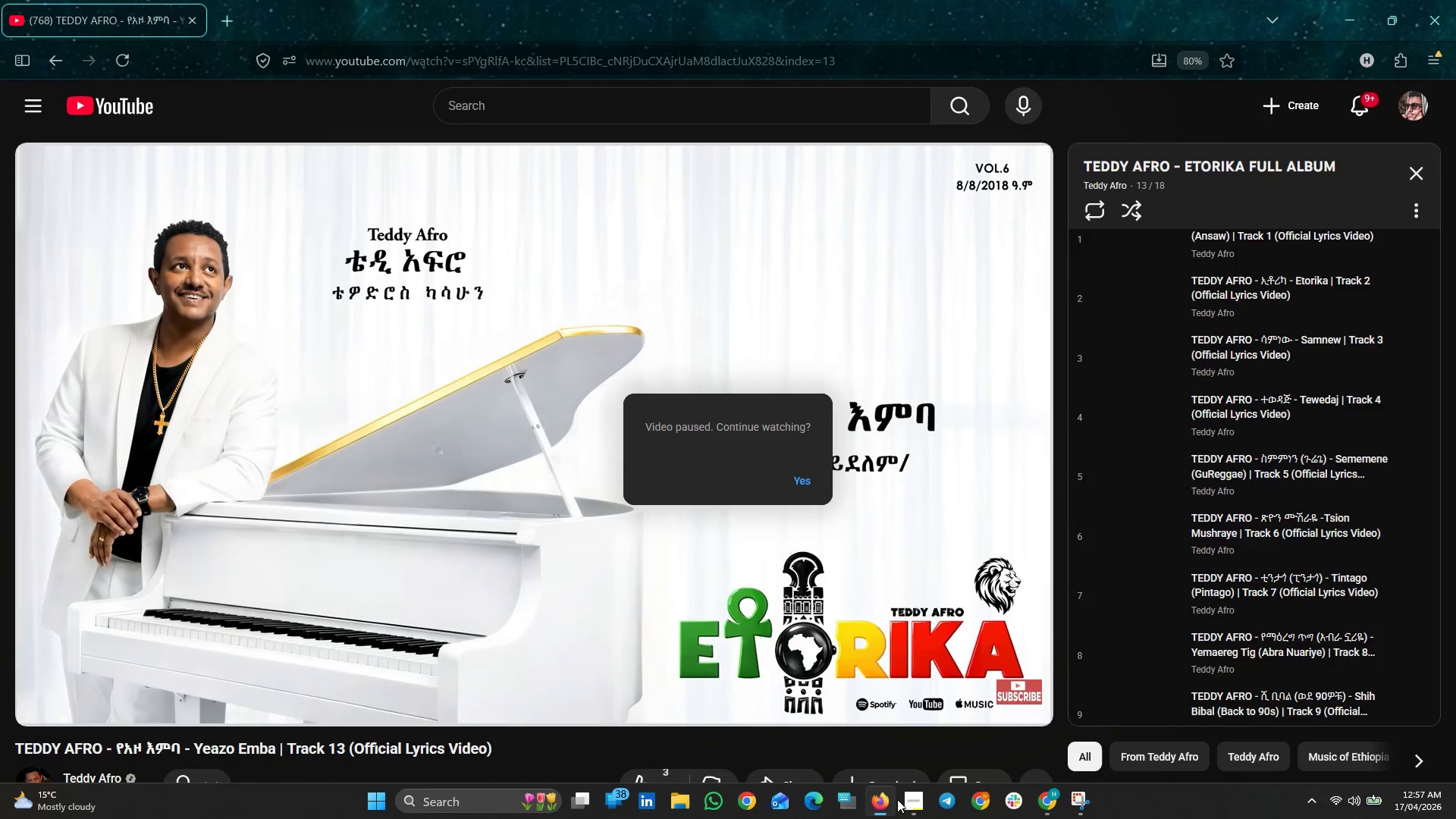 
left_click([897, 799])
 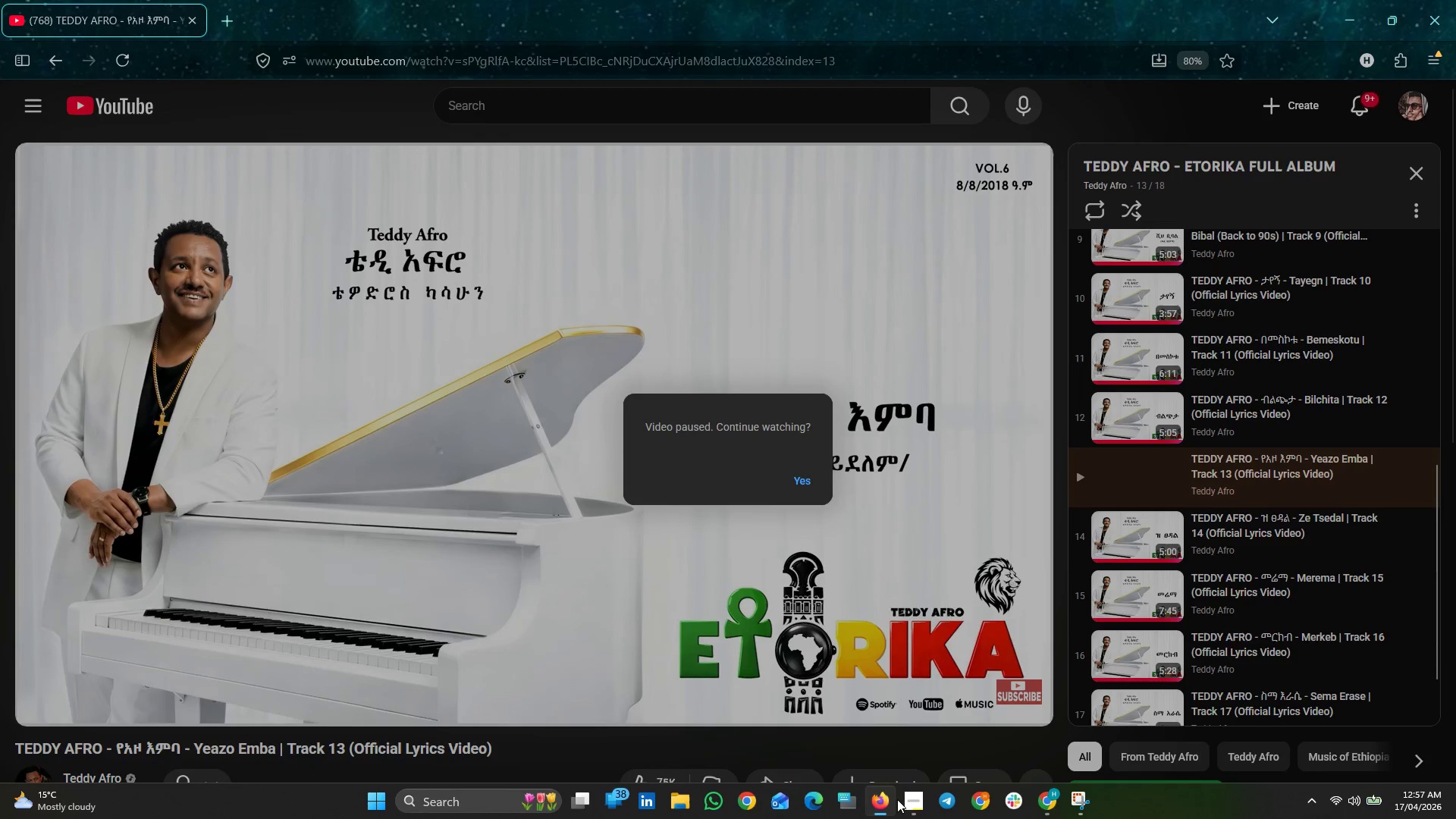 
left_click([896, 799])
 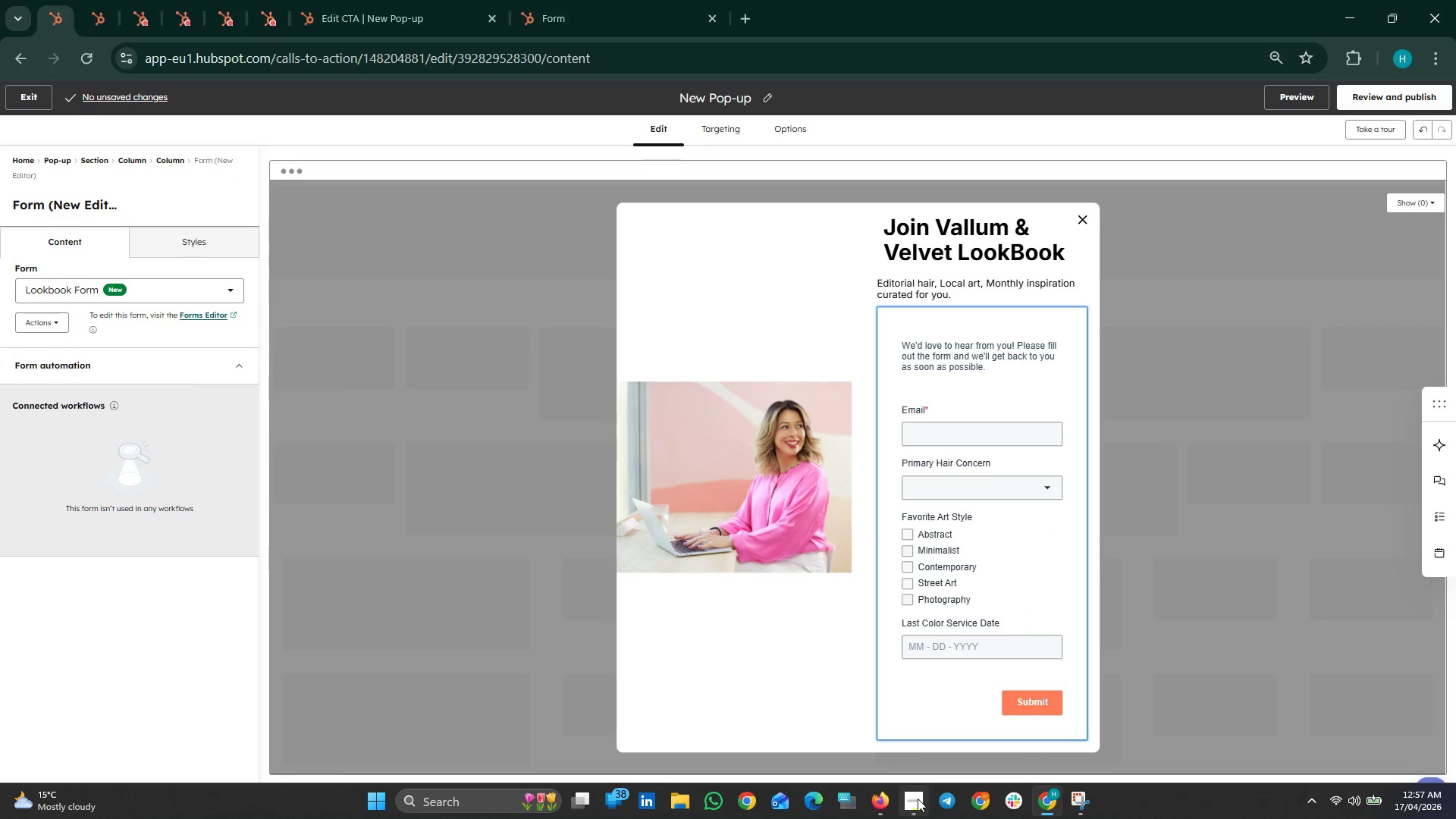 
left_click([926, 799])